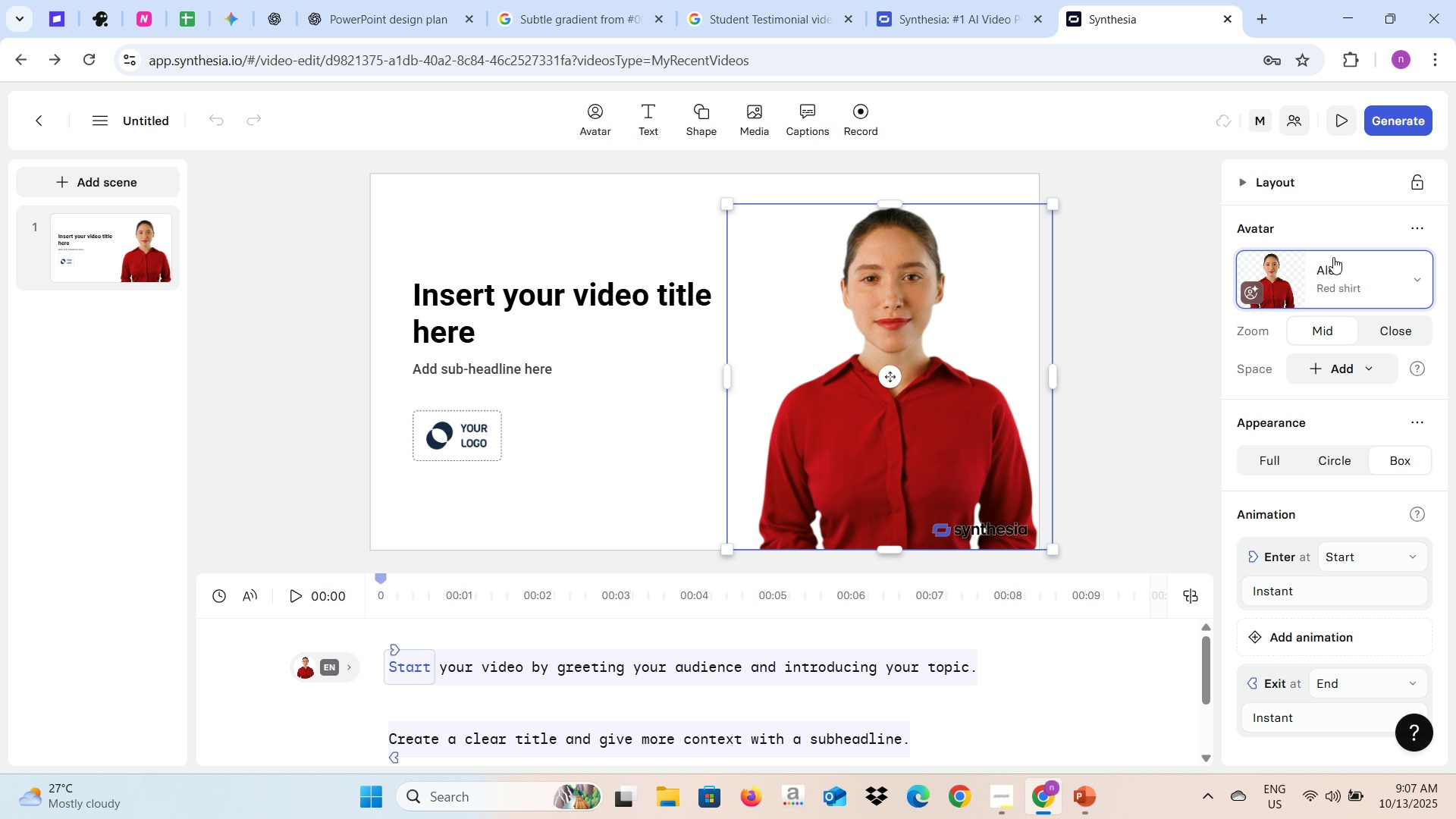 
left_click([1333, 257])
 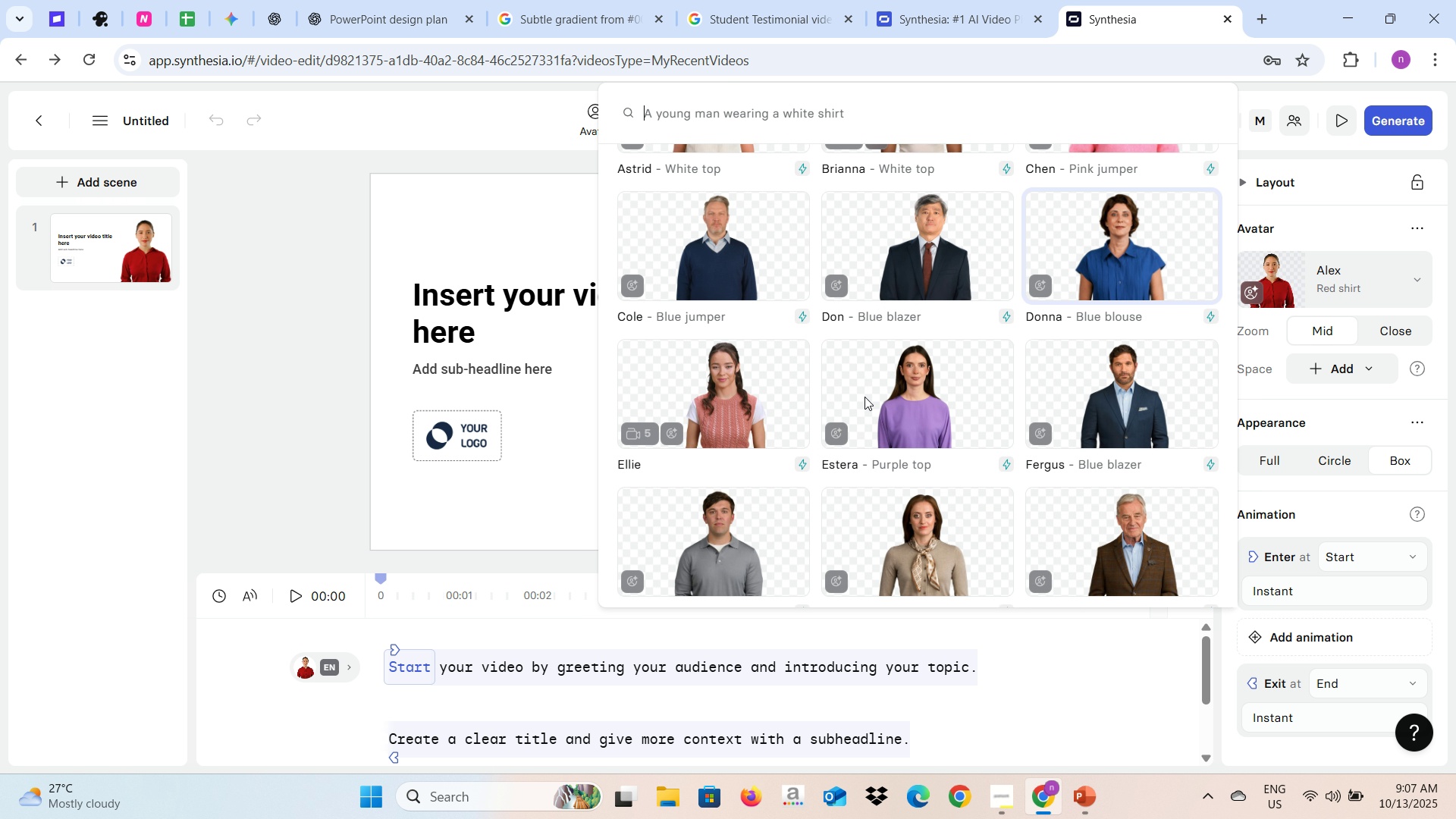 
scroll: coordinate [864, 397], scroll_direction: up, amount: 9.0
 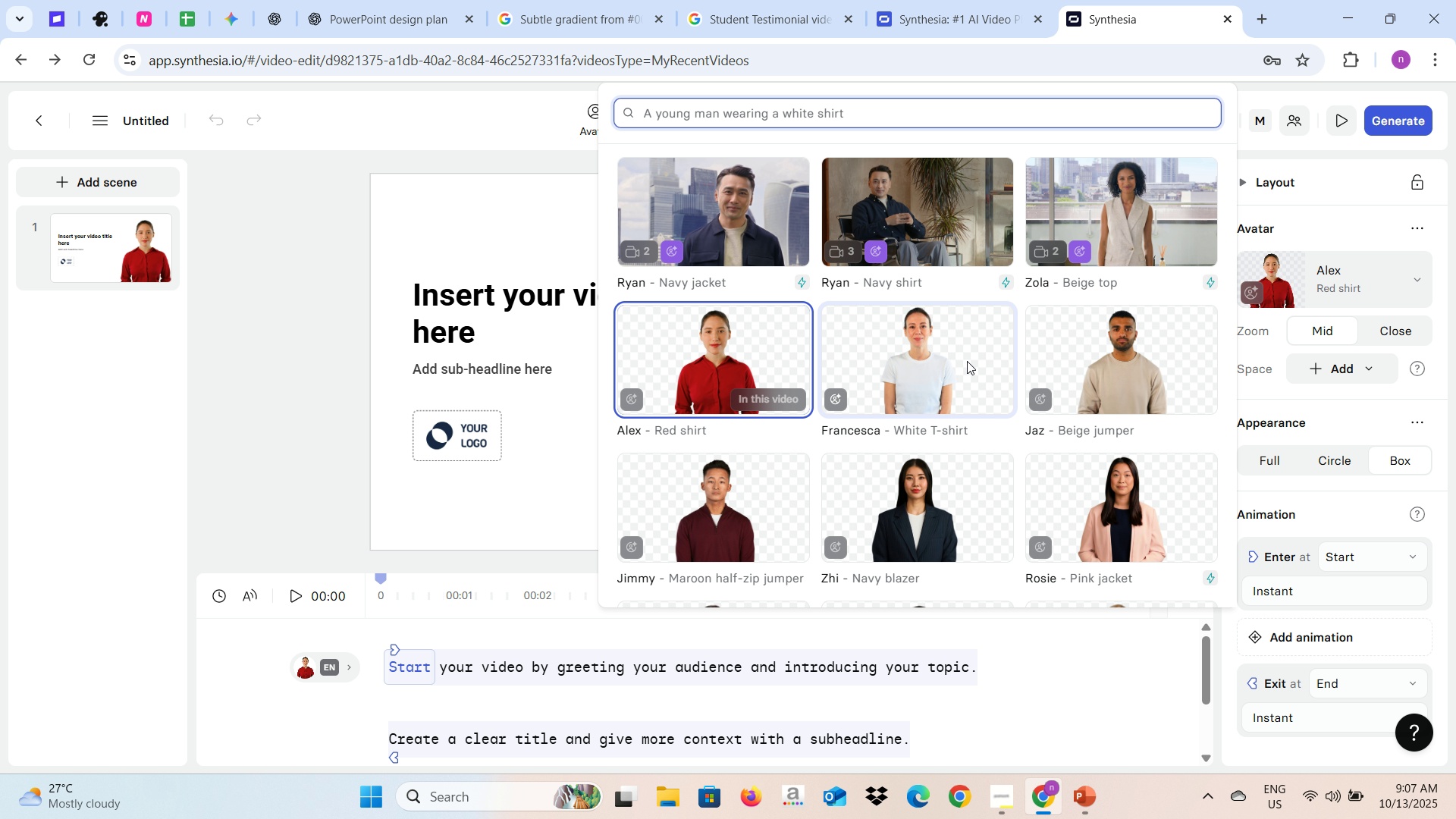 
scroll: coordinate [967, 361], scroll_direction: down, amount: 4.0
 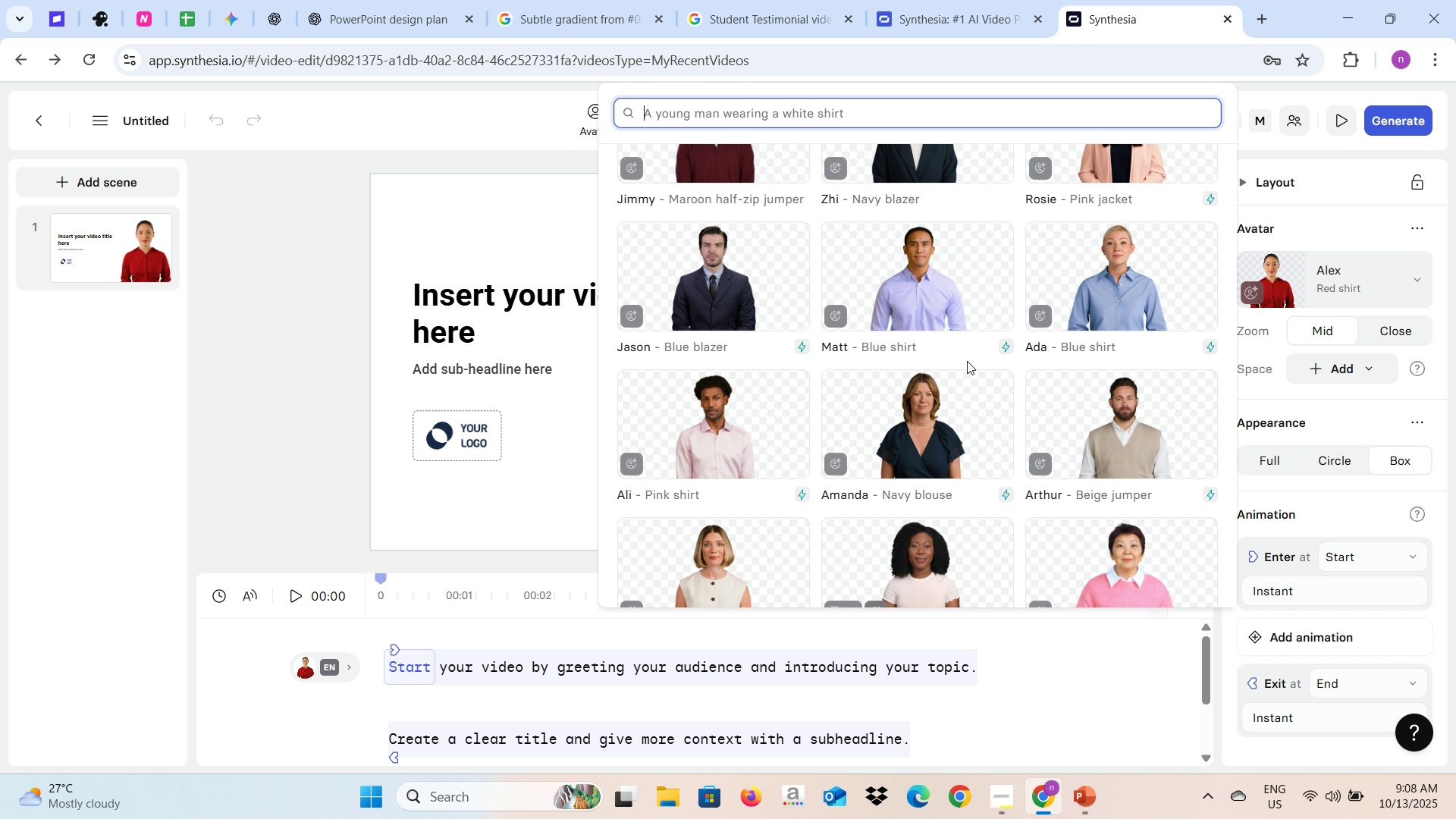 
scroll: coordinate [967, 361], scroll_direction: up, amount: 3.0
 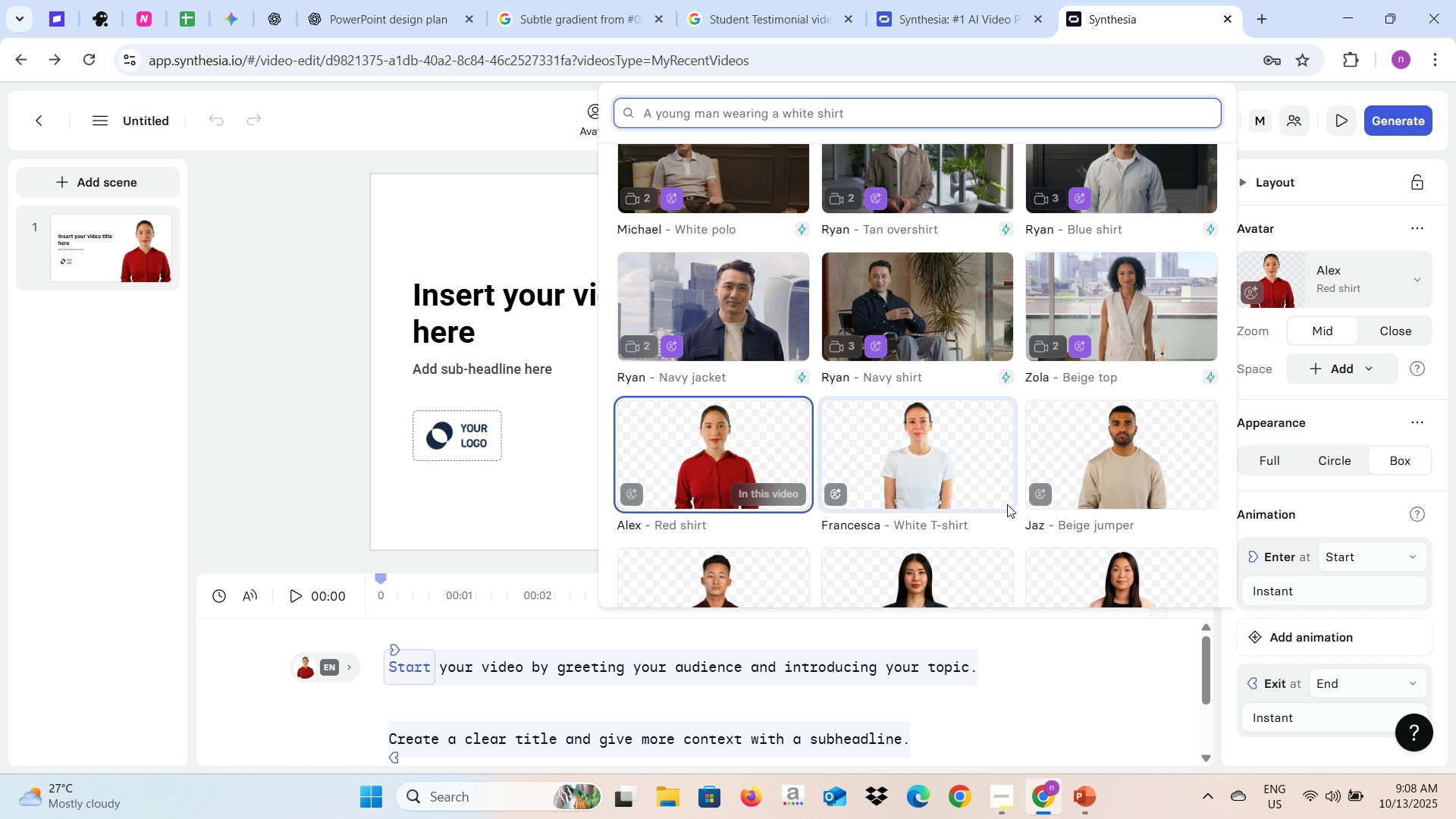 
scroll: coordinate [901, 473], scroll_direction: down, amount: 2.0
 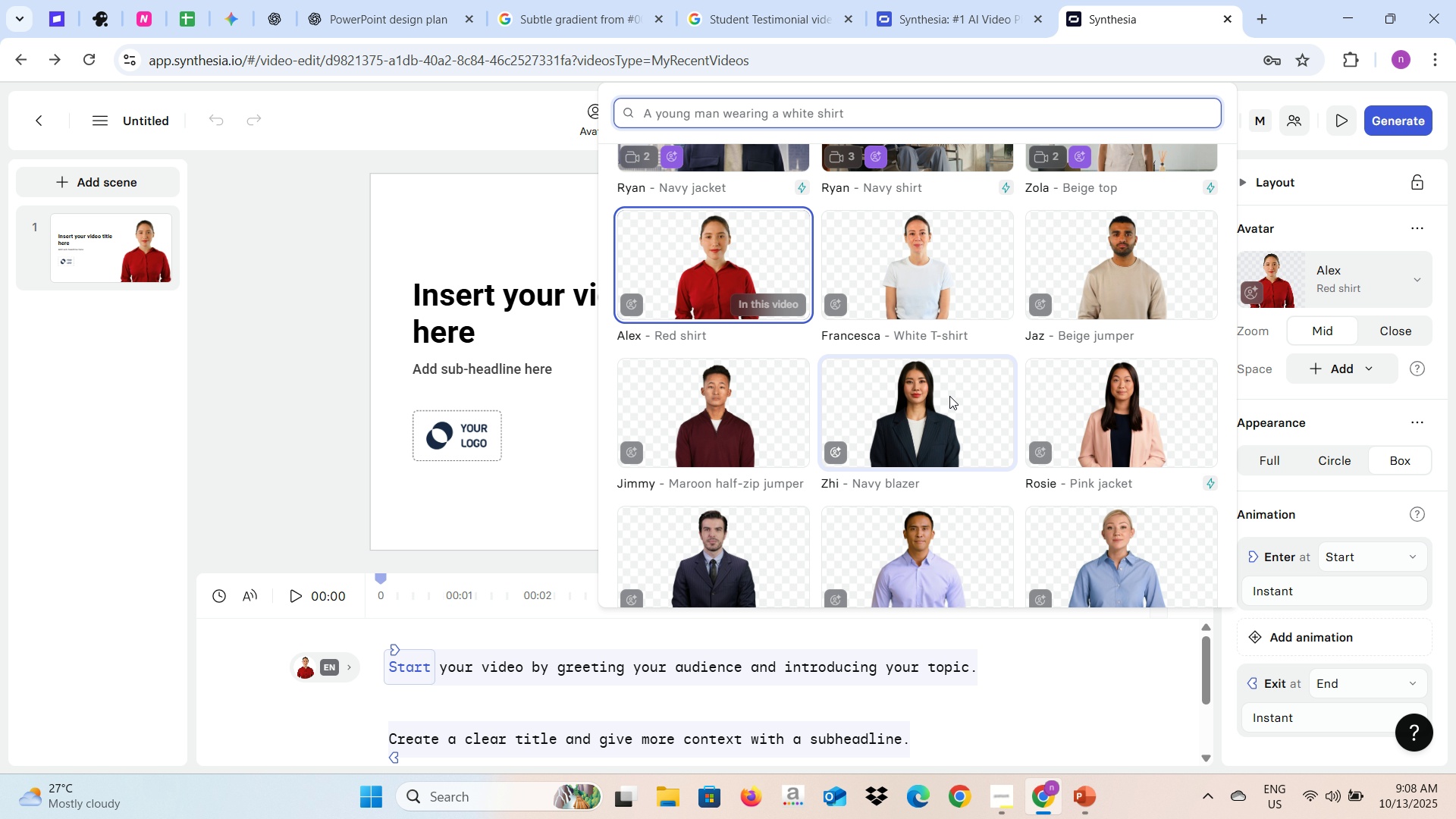 
left_click([948, 400])
 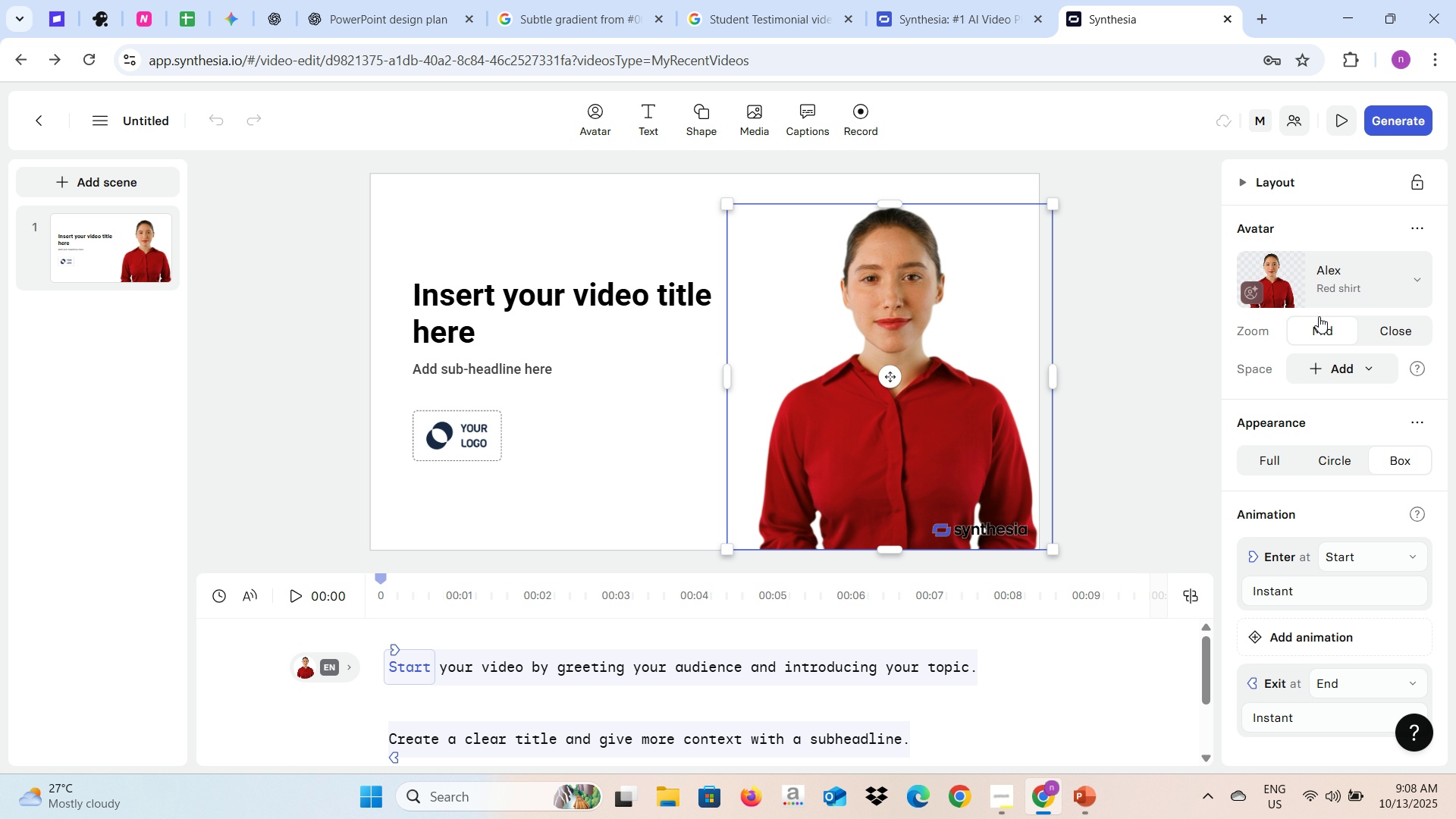 
left_click([1398, 288])
 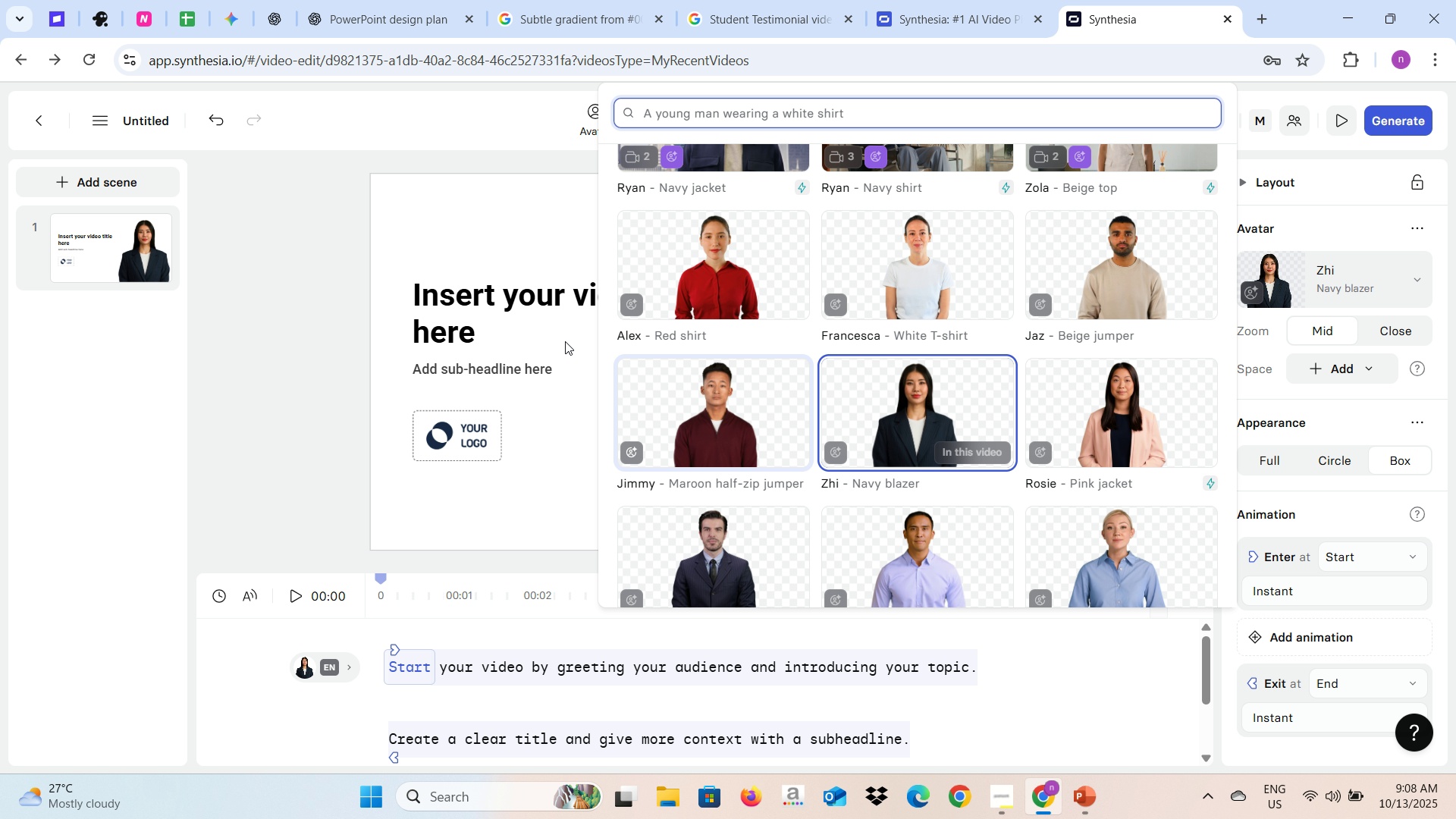 
left_click([258, 310])
 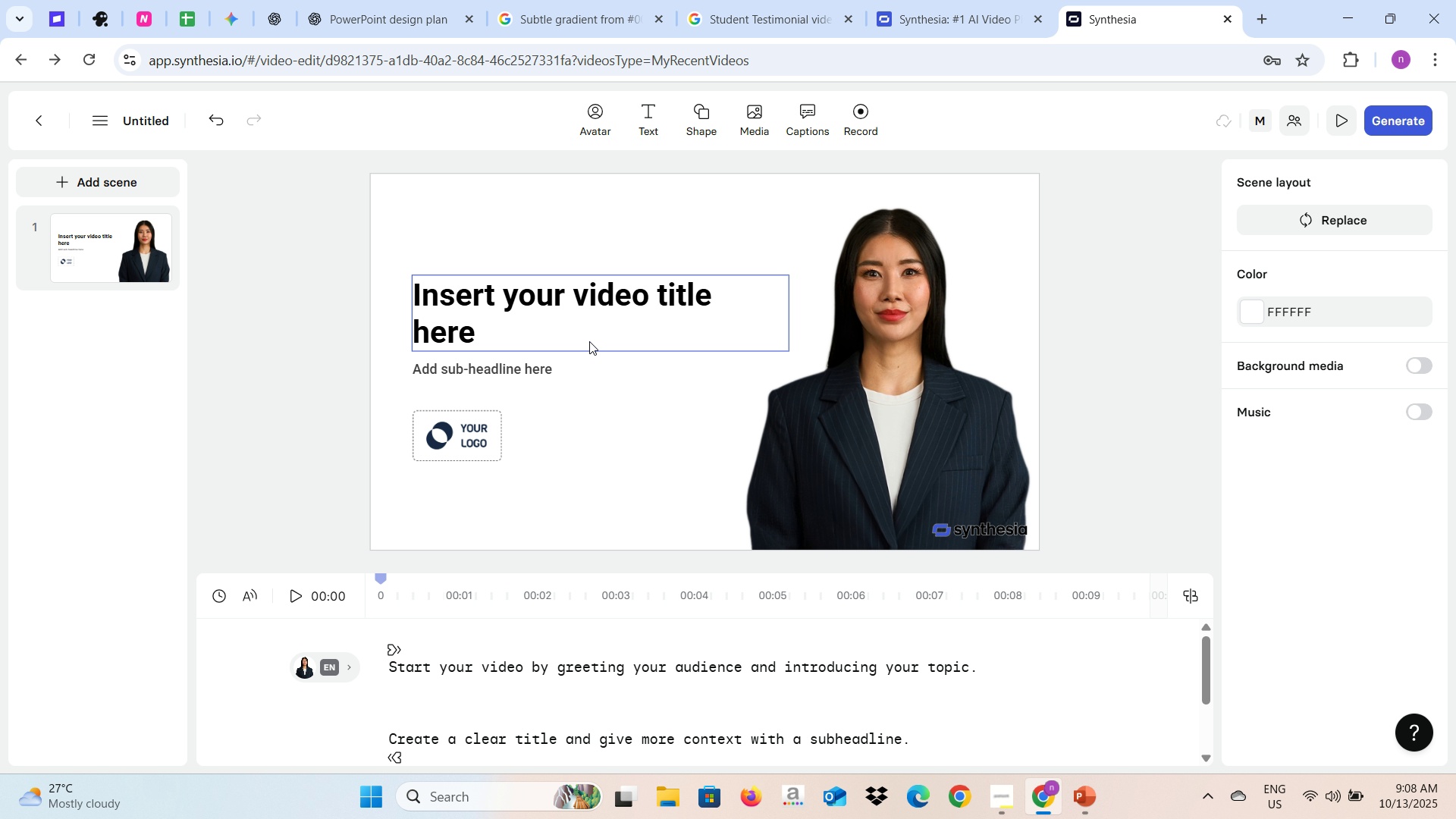 
left_click([546, 321])
 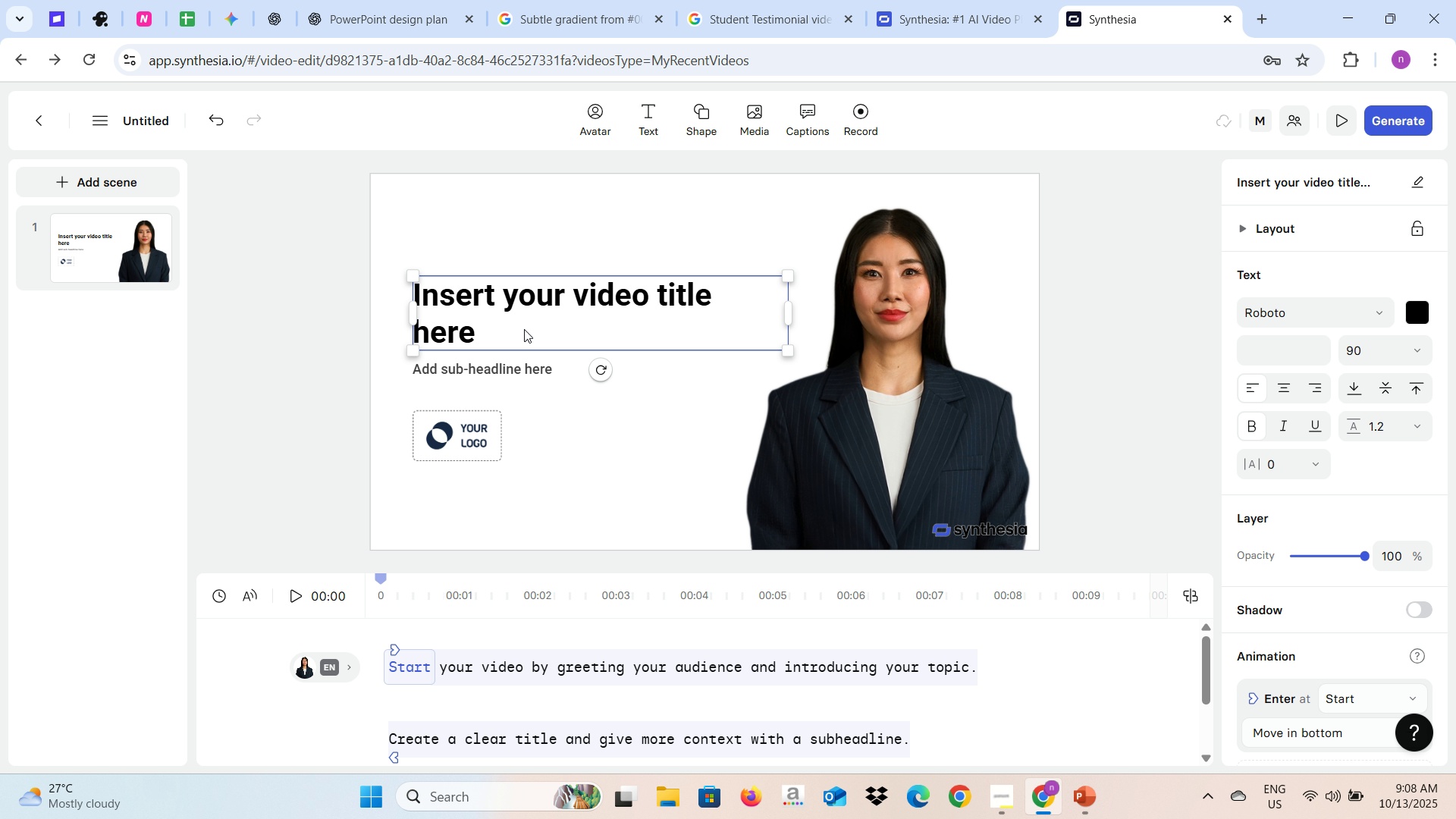 
left_click([524, 329])
 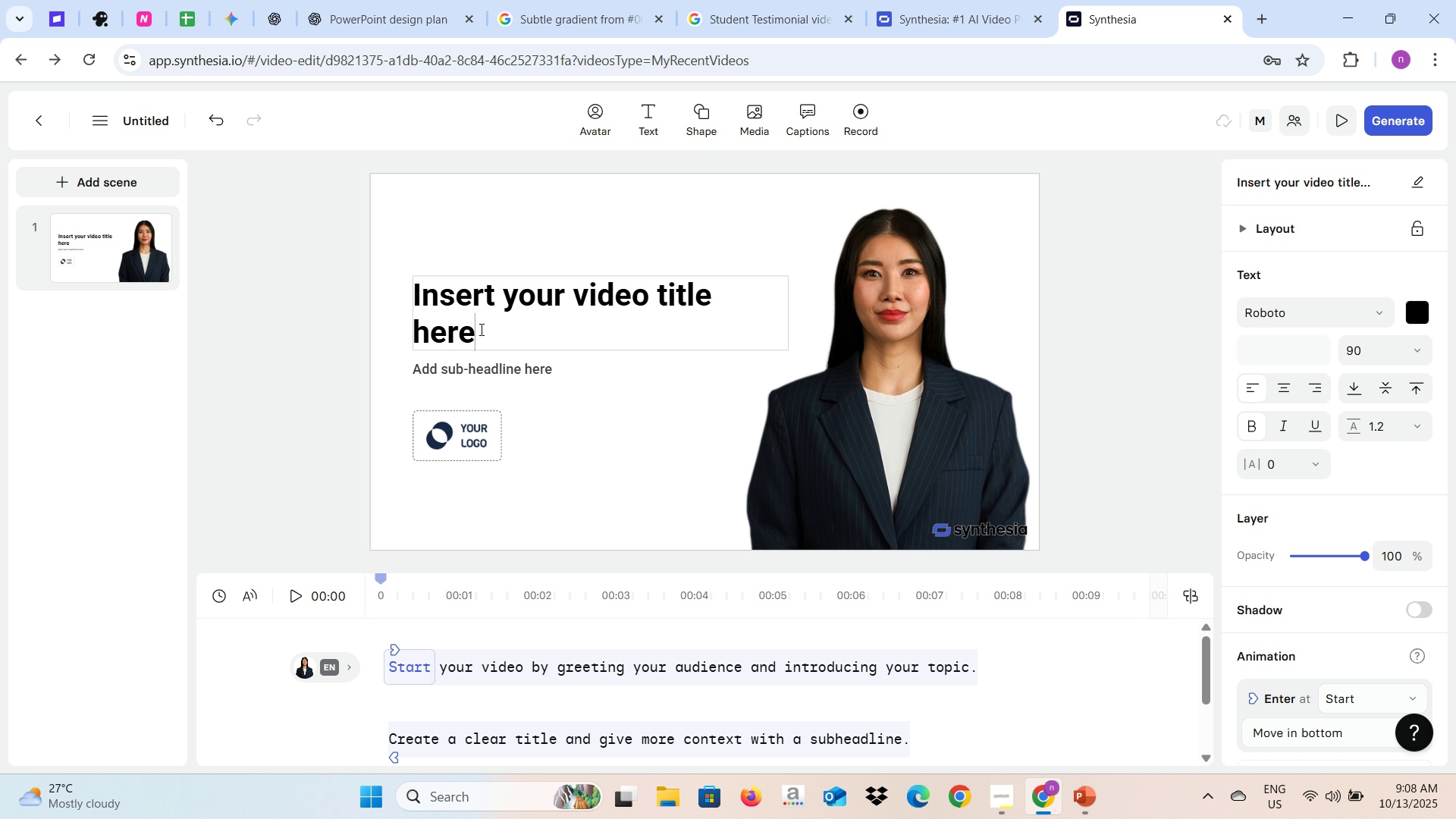 
double_click([480, 329])
 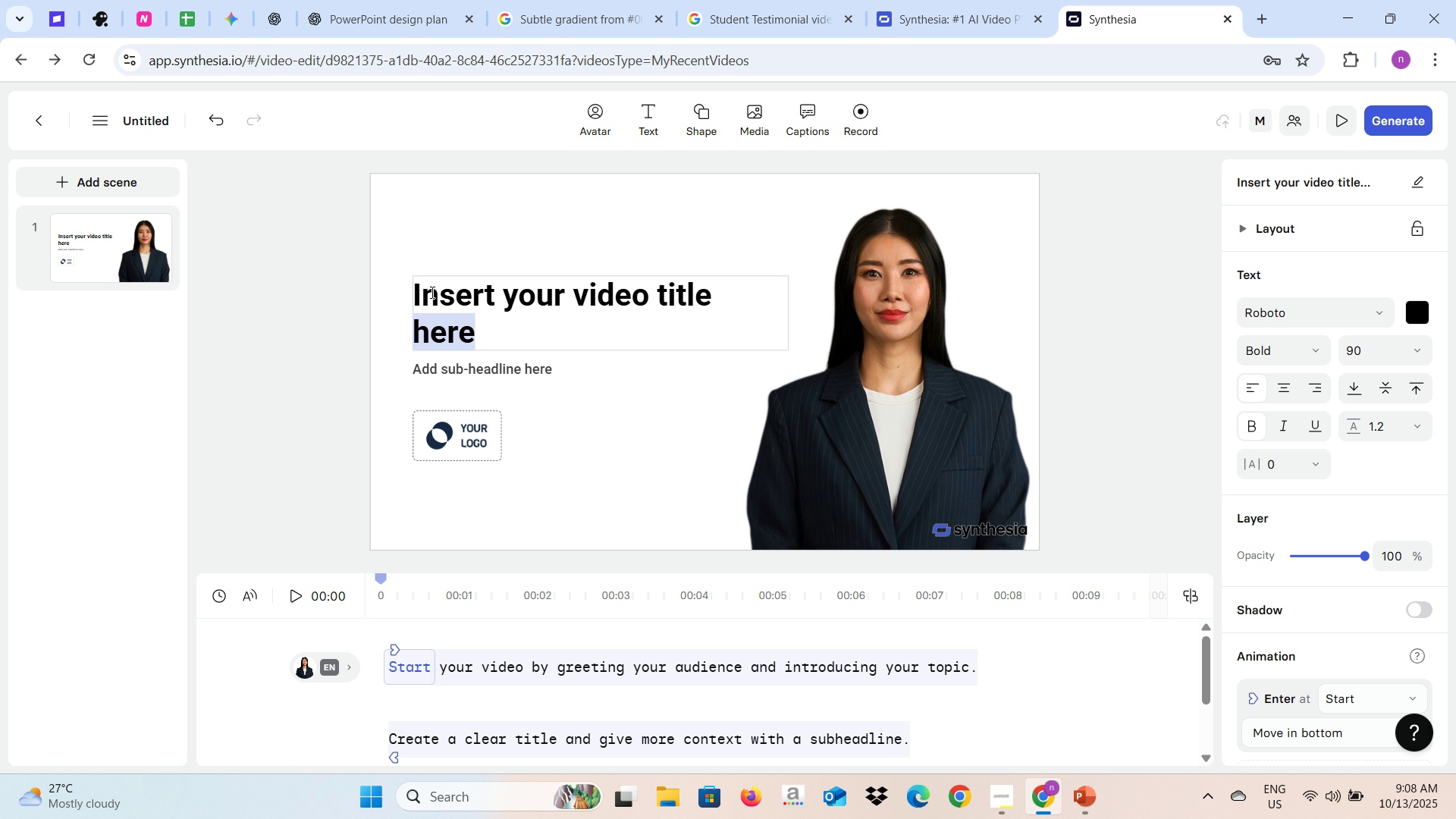 
key(Control+A)
 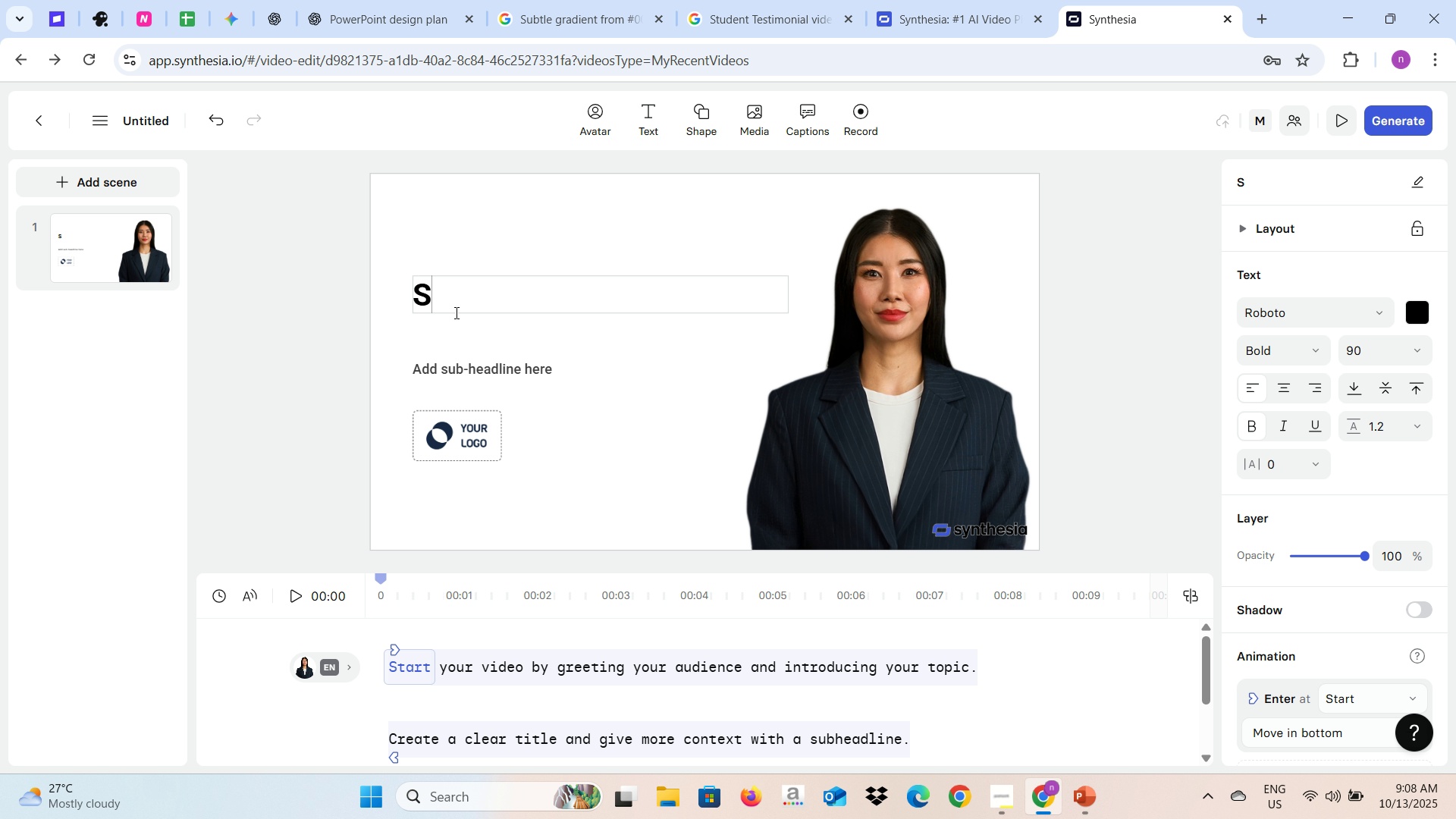 
type(Students Testemonial)
 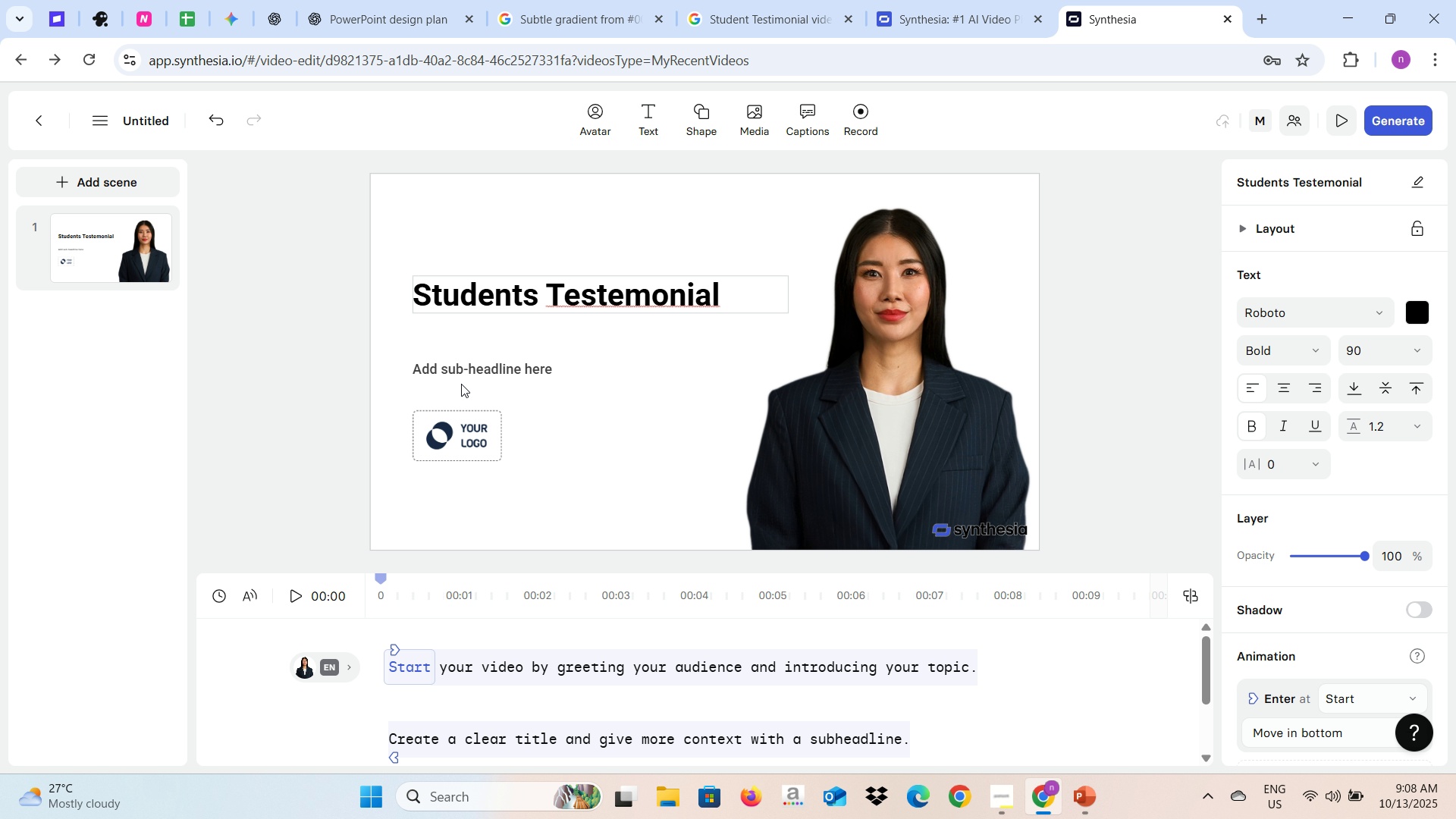 
left_click([516, 307])
 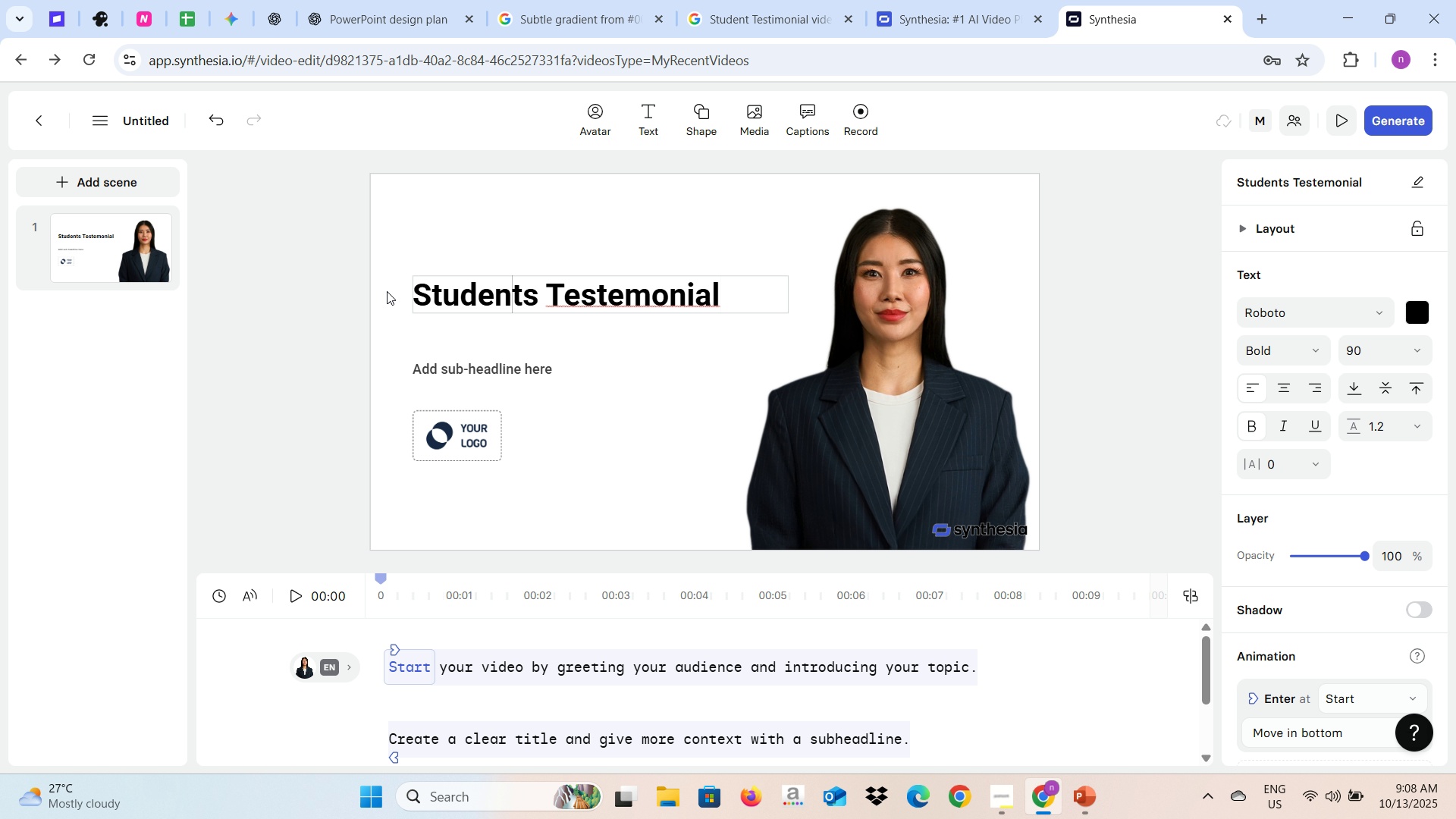 
left_click([338, 303])
 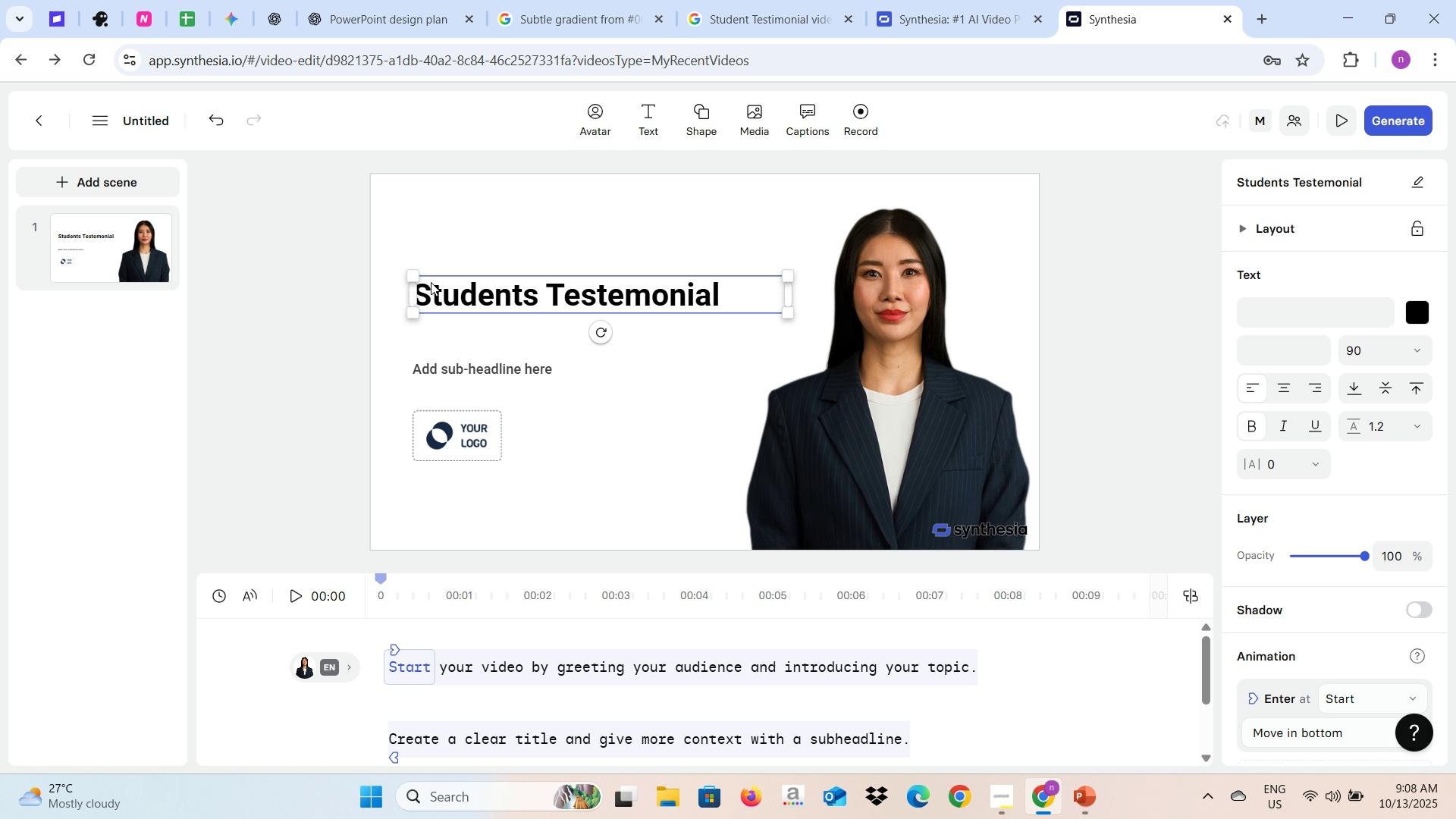 
left_click([427, 285])
 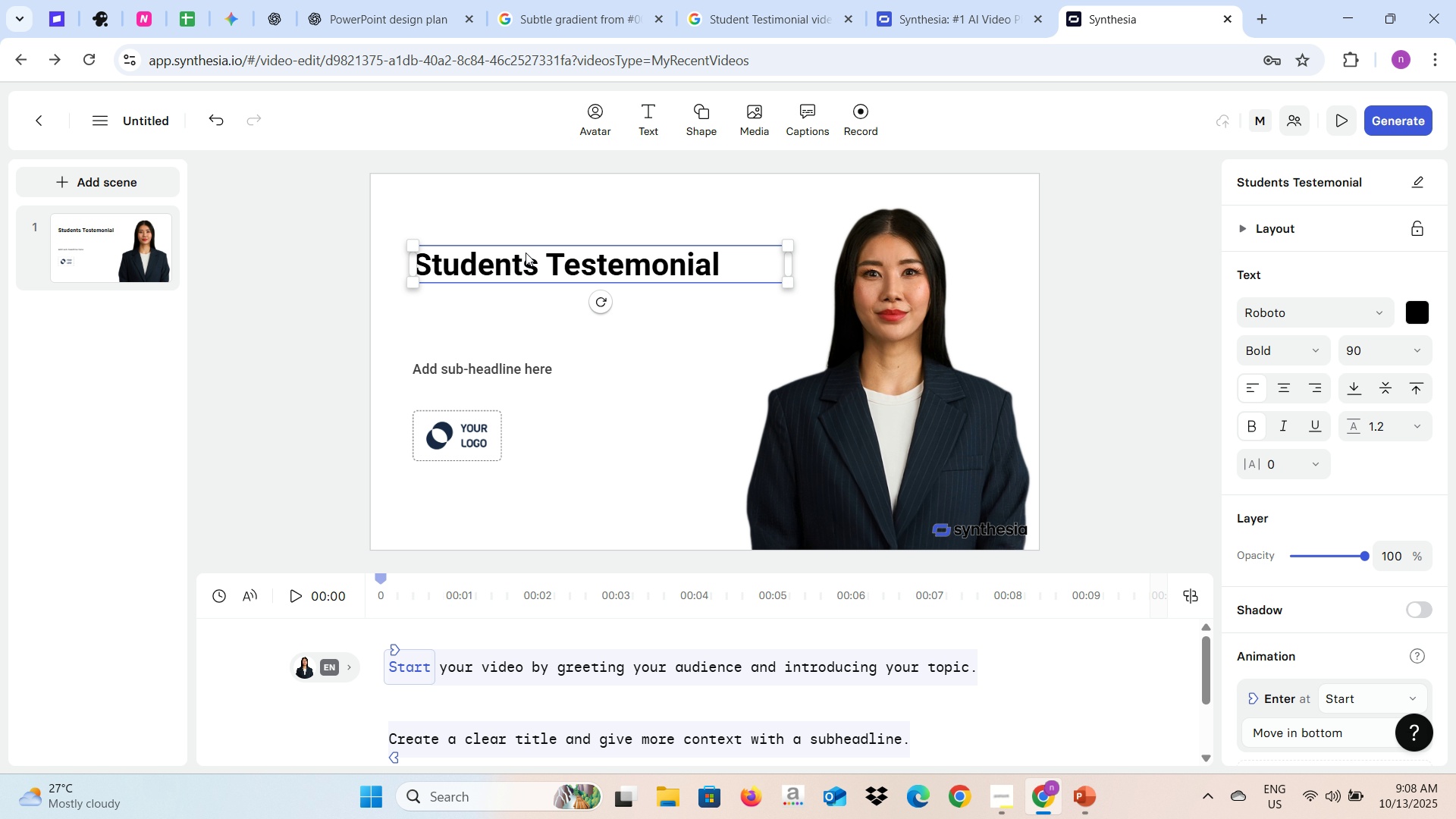 
left_click([585, 272])
 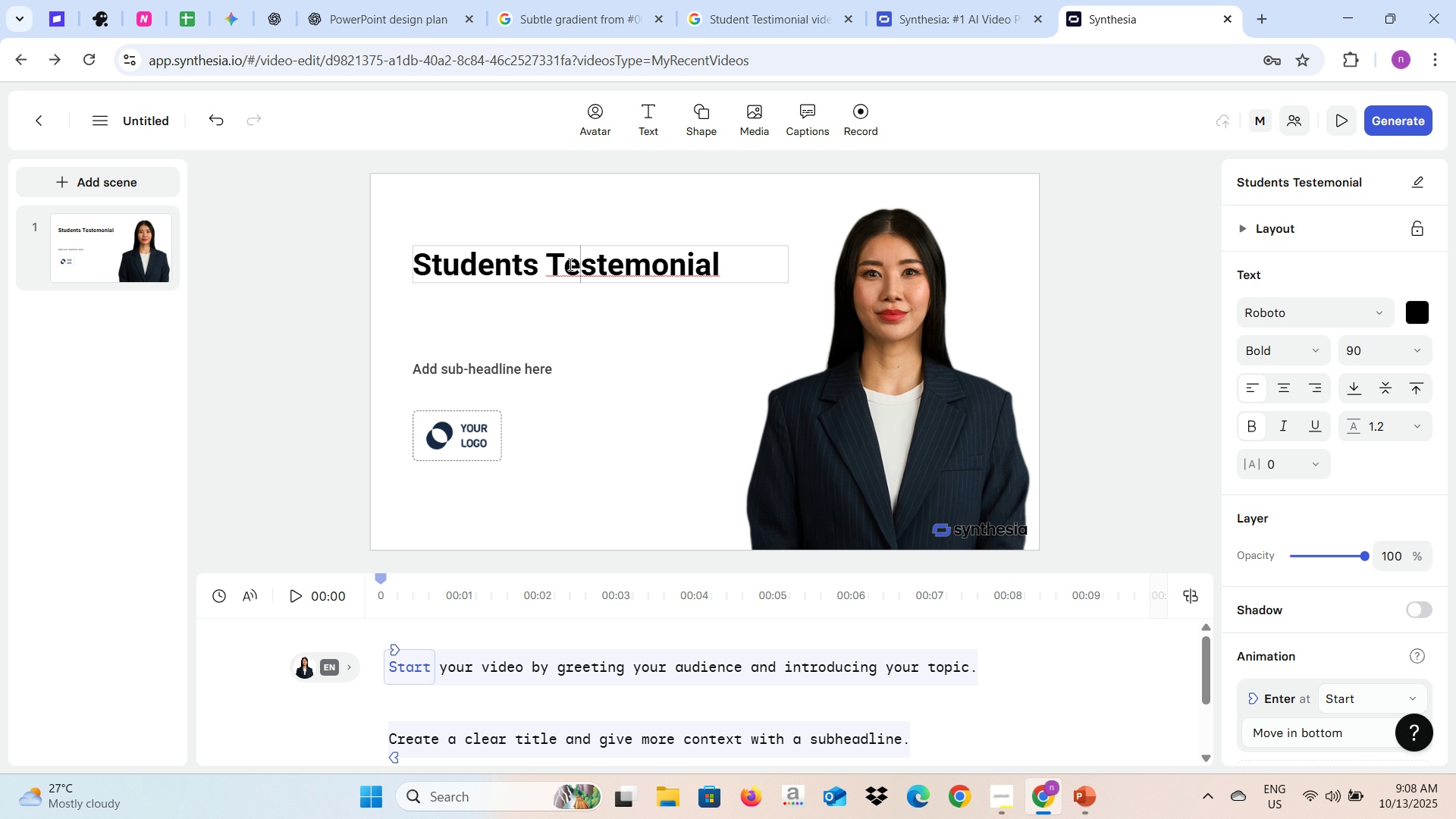 
key(Control+A)
 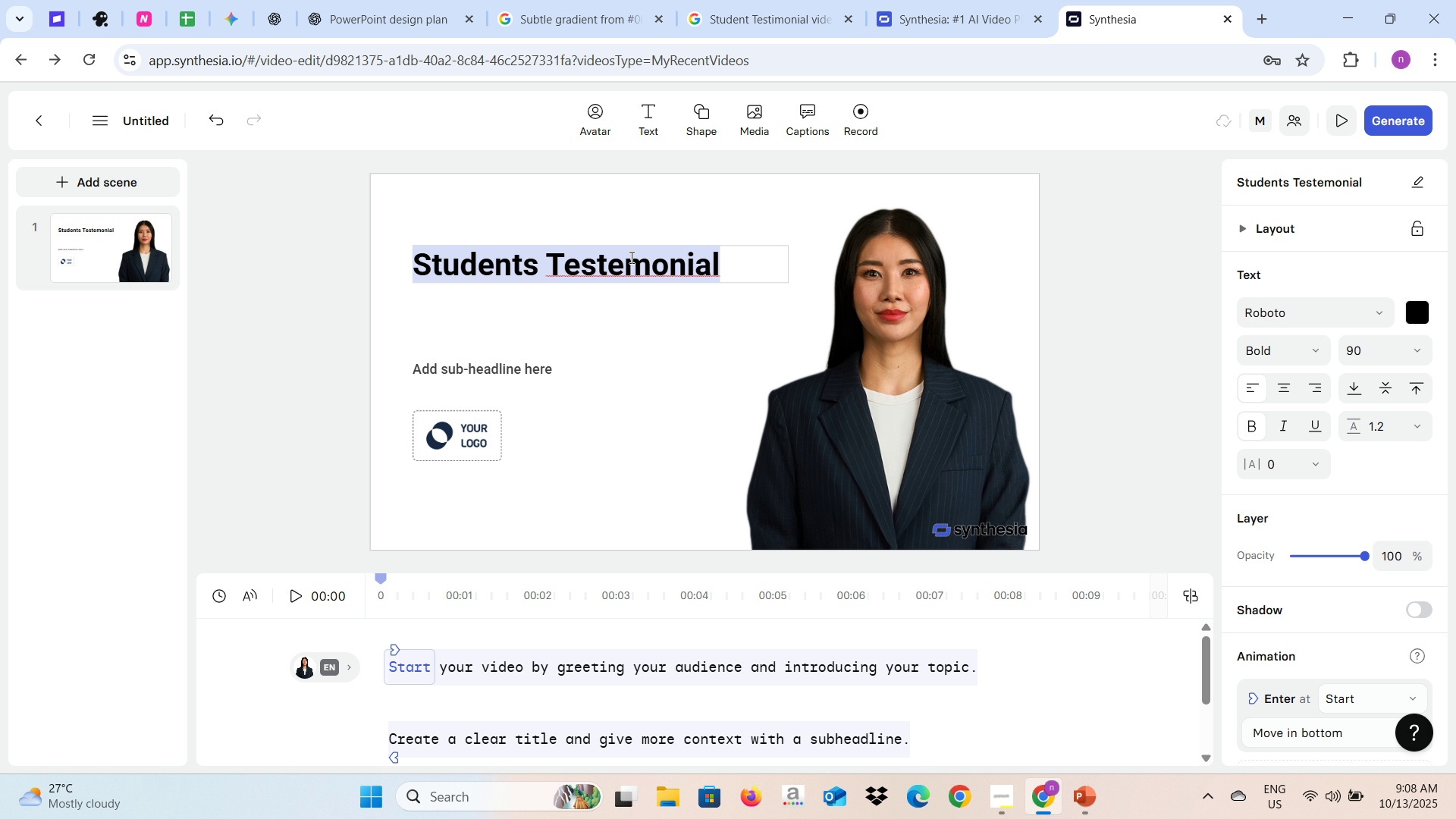 
type(Hori)
key(Backspace)
key(Backspace)
key(Backspace)
key(Backspace)
type(New Bright University Testimonial)
 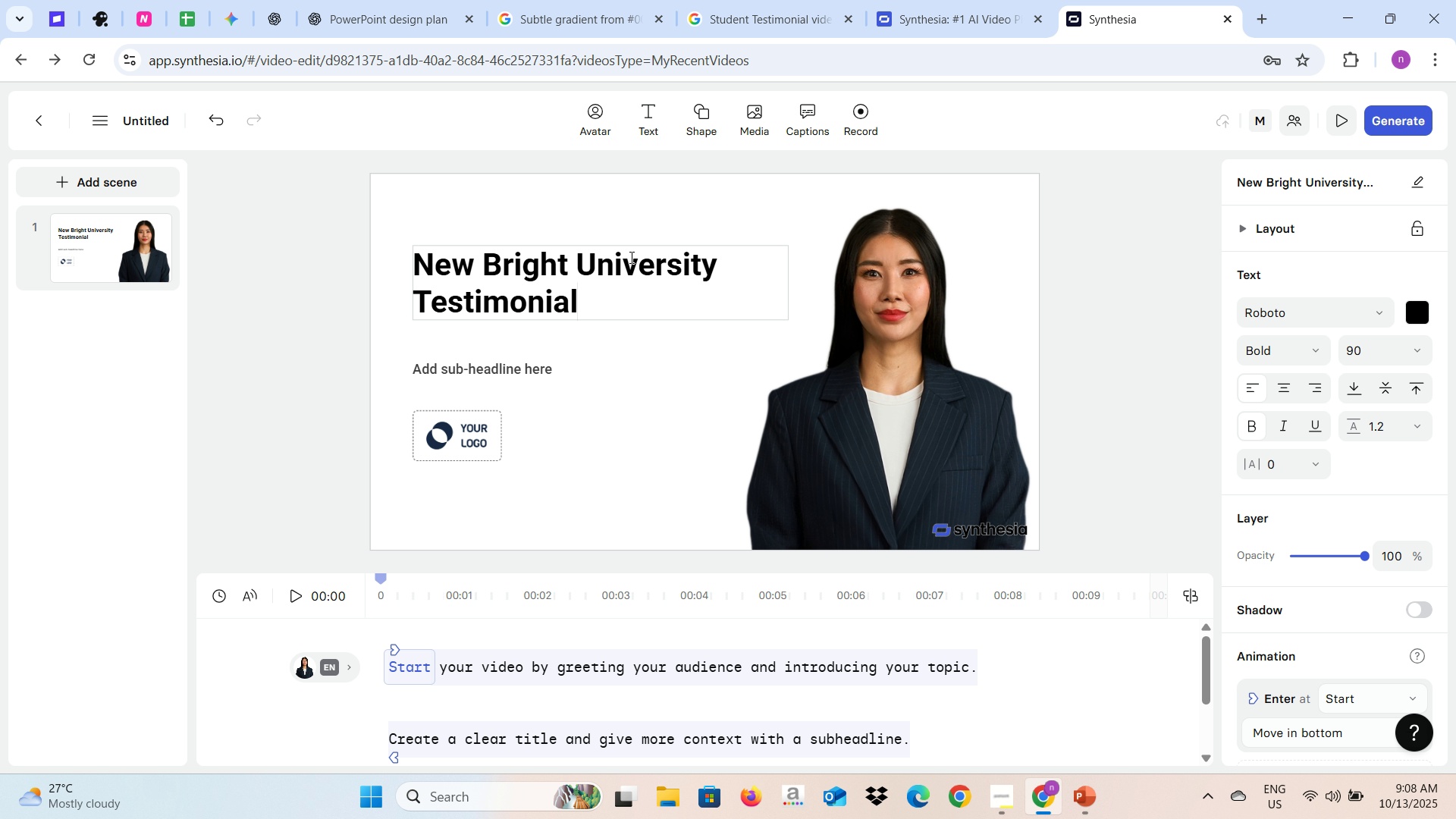 
key(Control+A)
 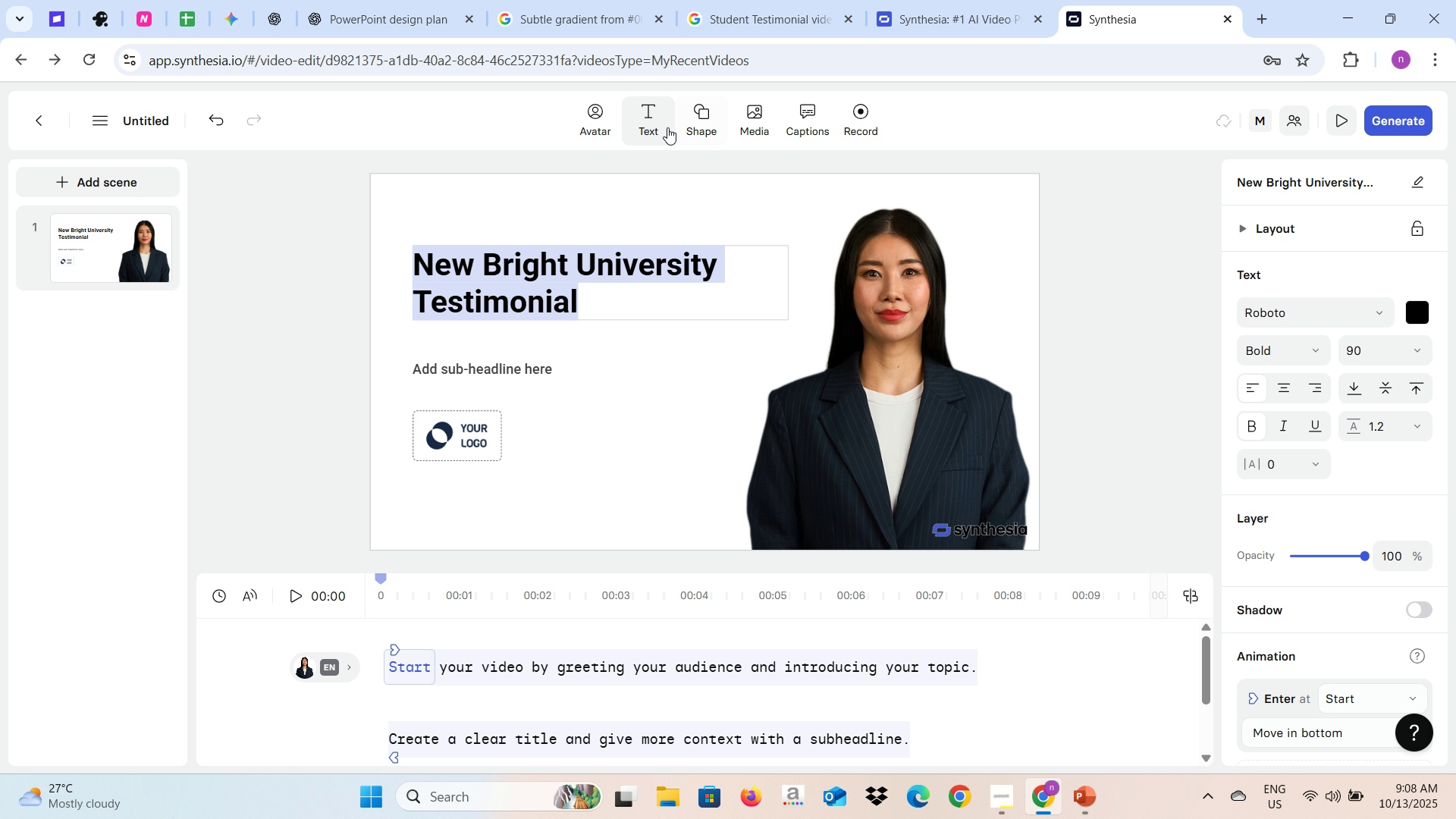 
left_click([660, 127])
 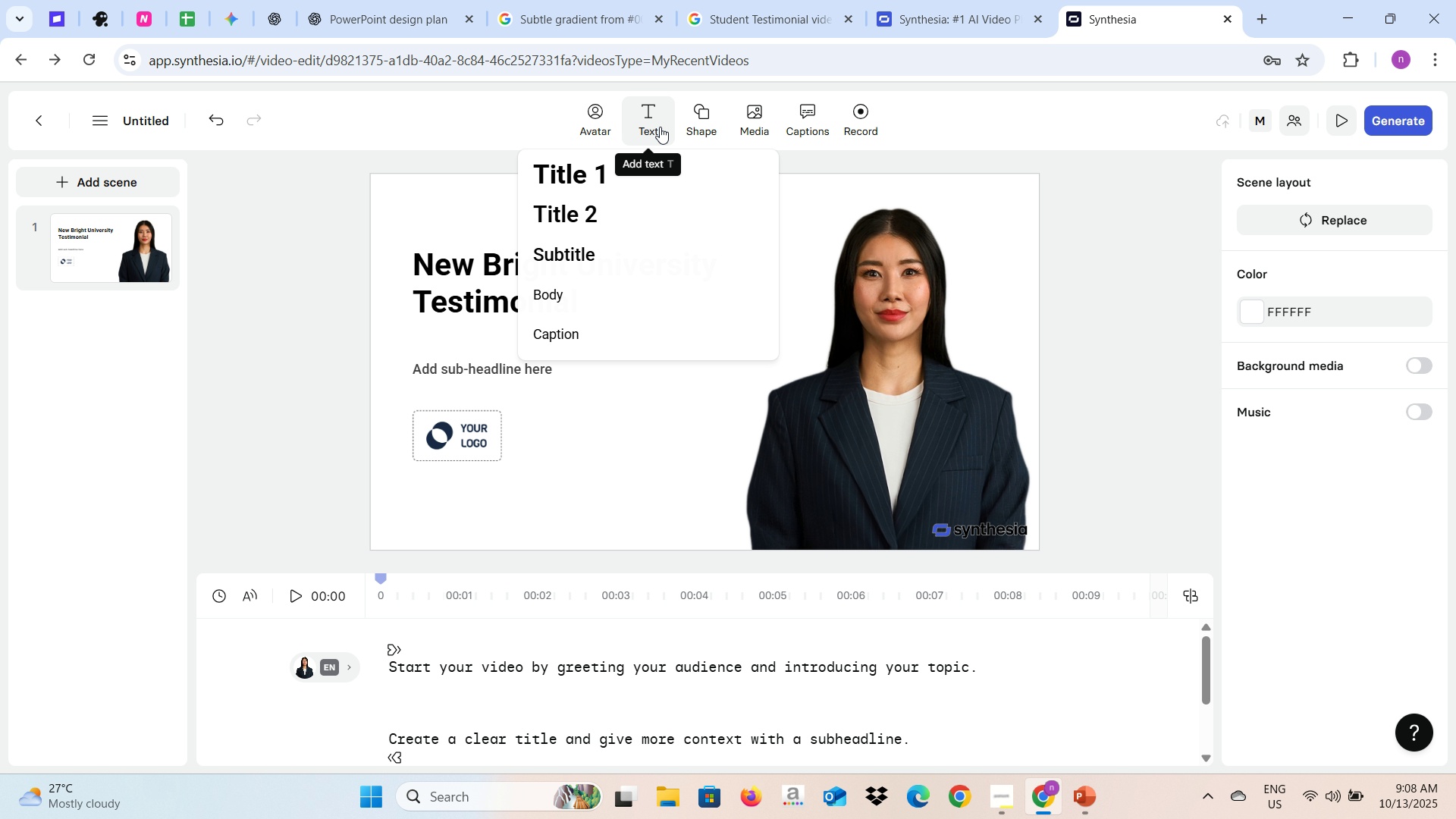 
left_click([660, 127])
 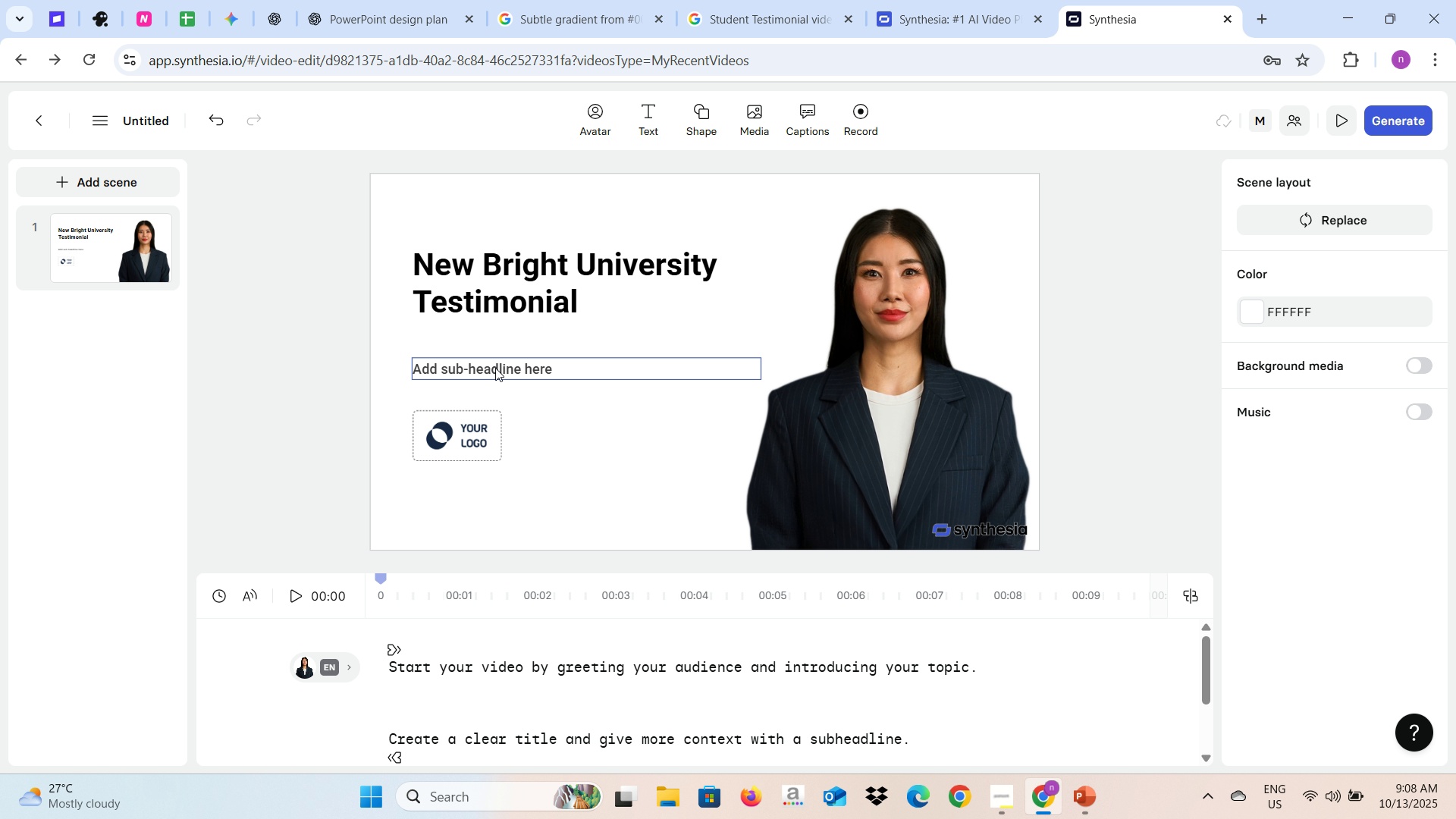 
left_click([495, 368])
 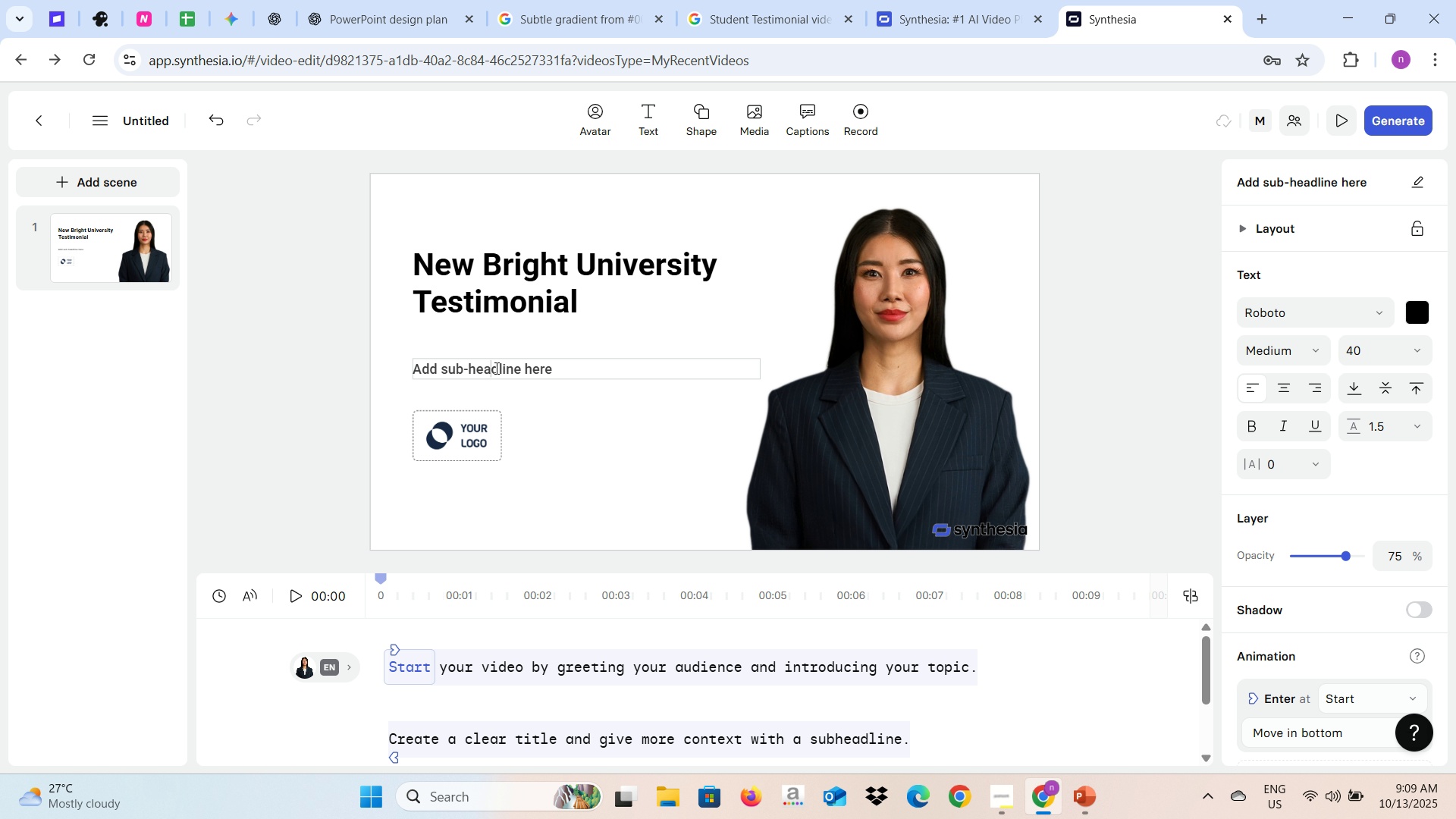 
left_click([495, 368])
 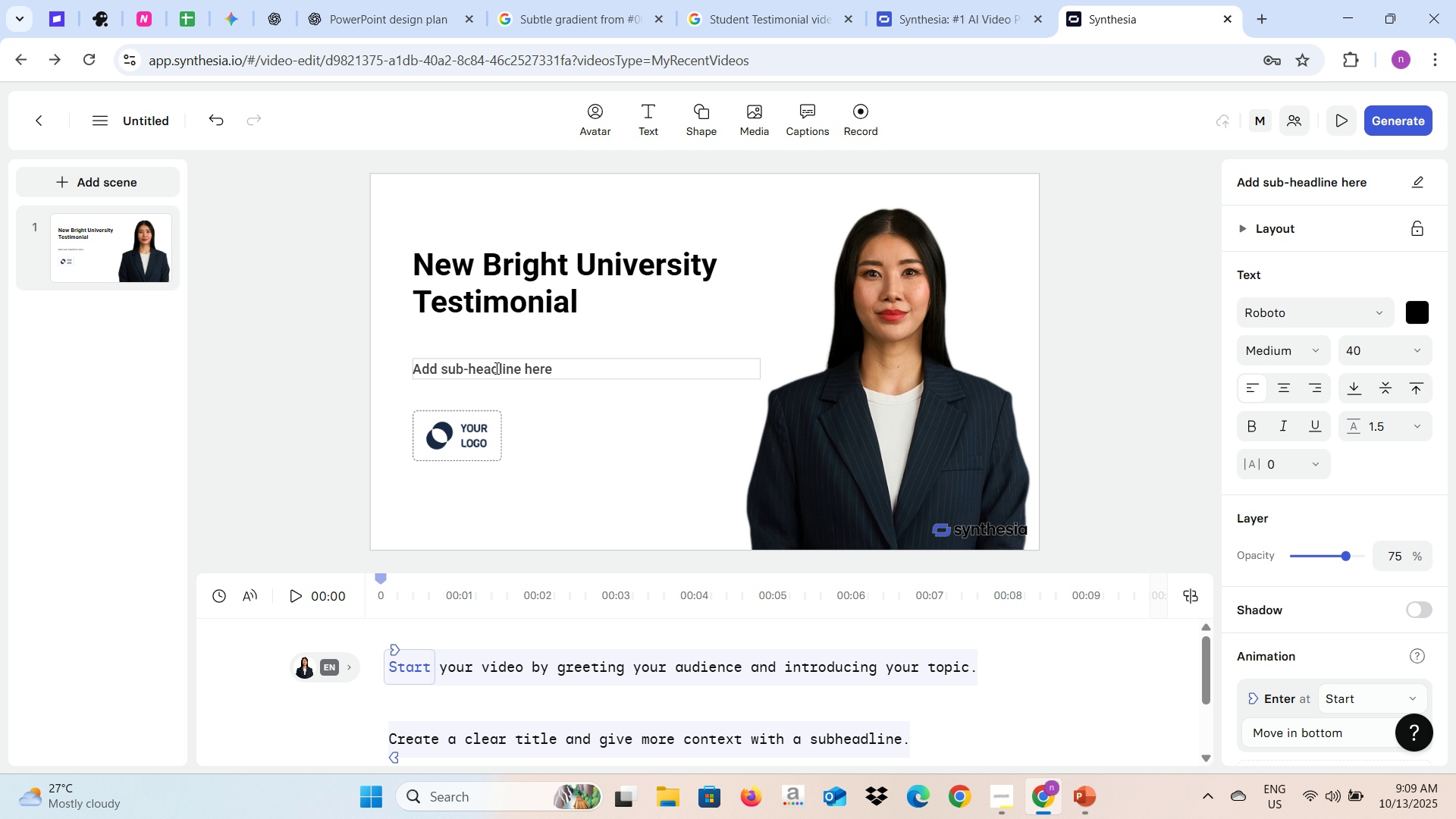 
key(Shift+ShiftLeft)
 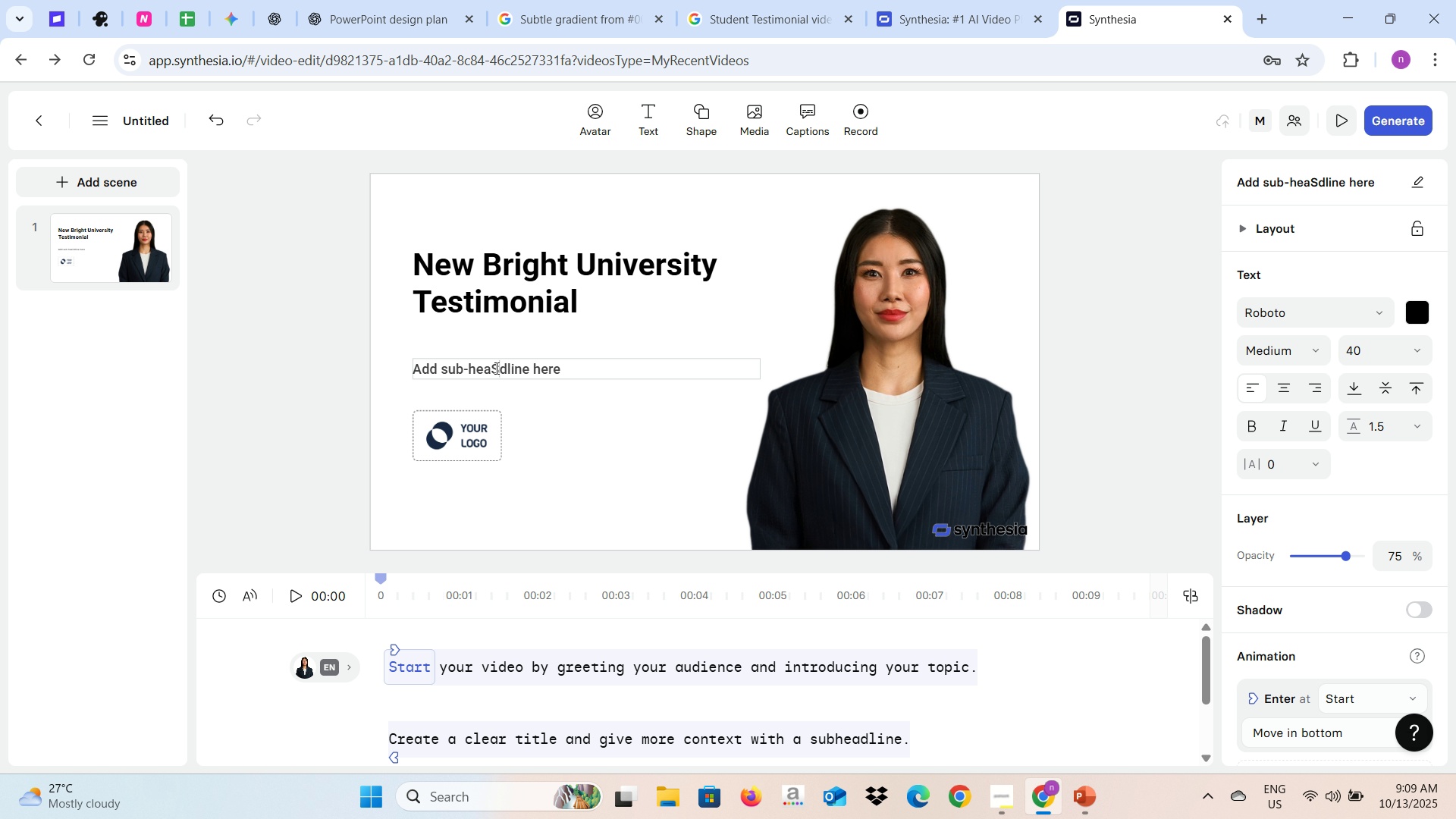 
key(Shift+S)
 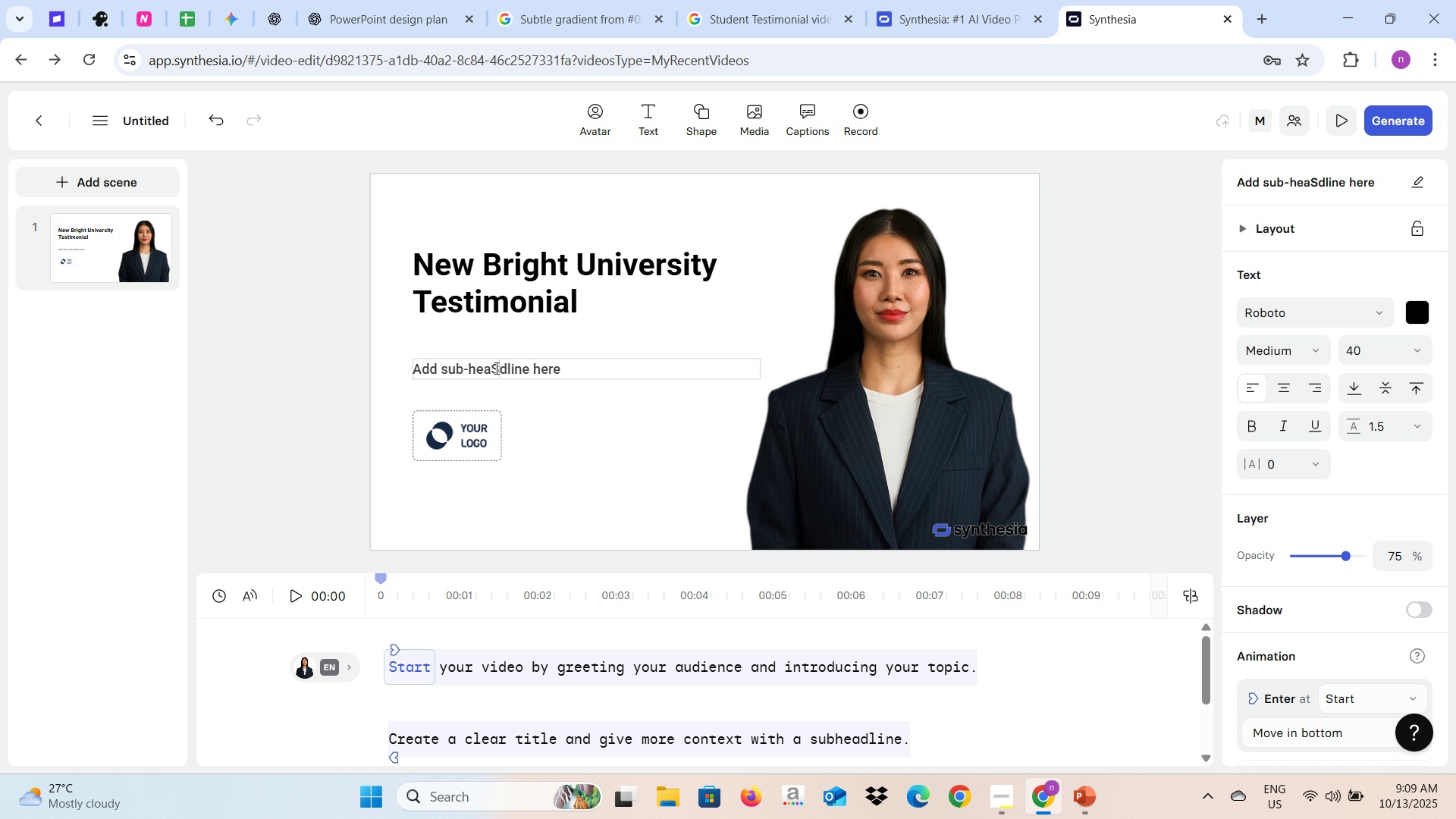 
key(Control+ControlLeft)
 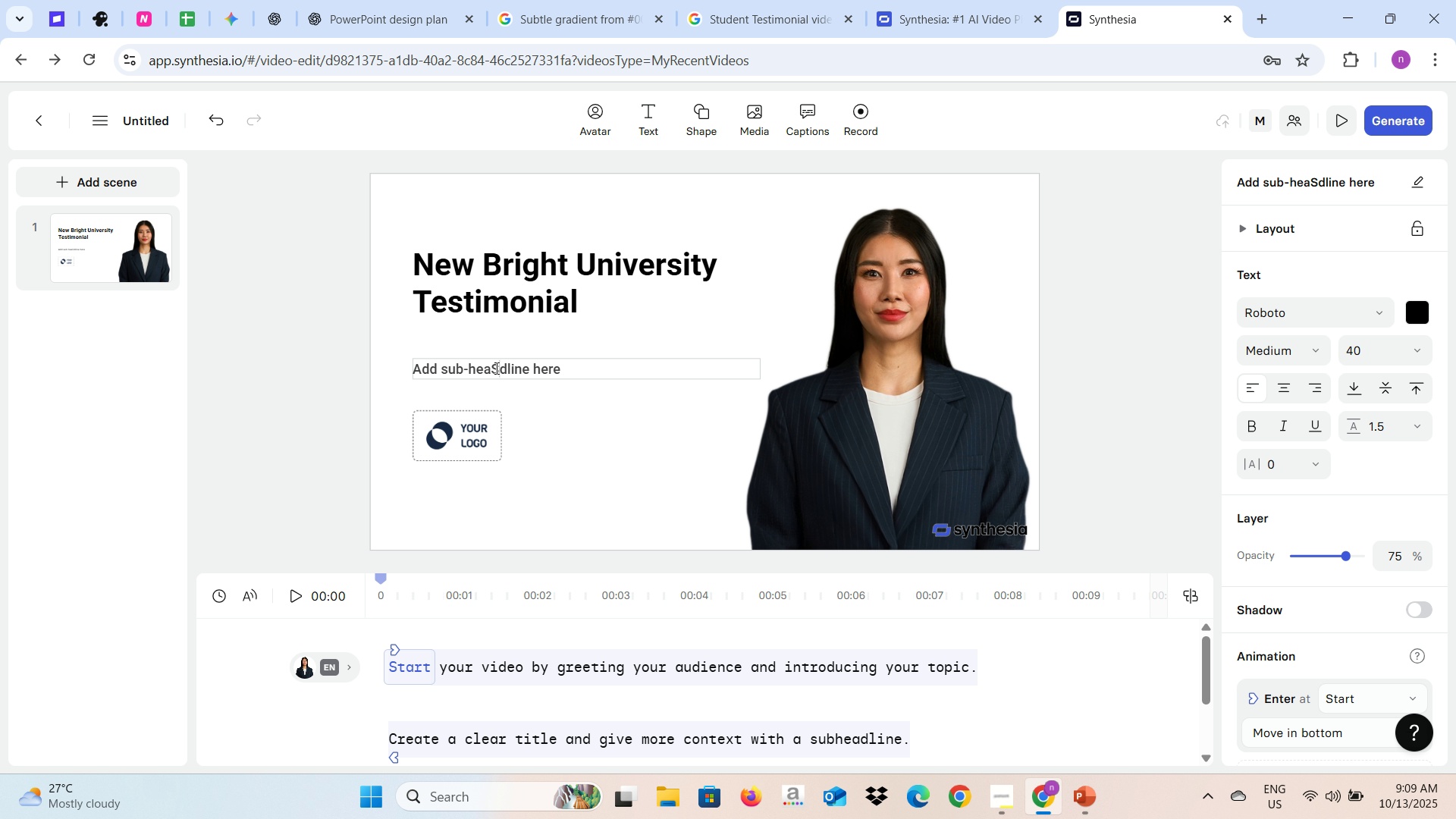 
key(Control+A)
 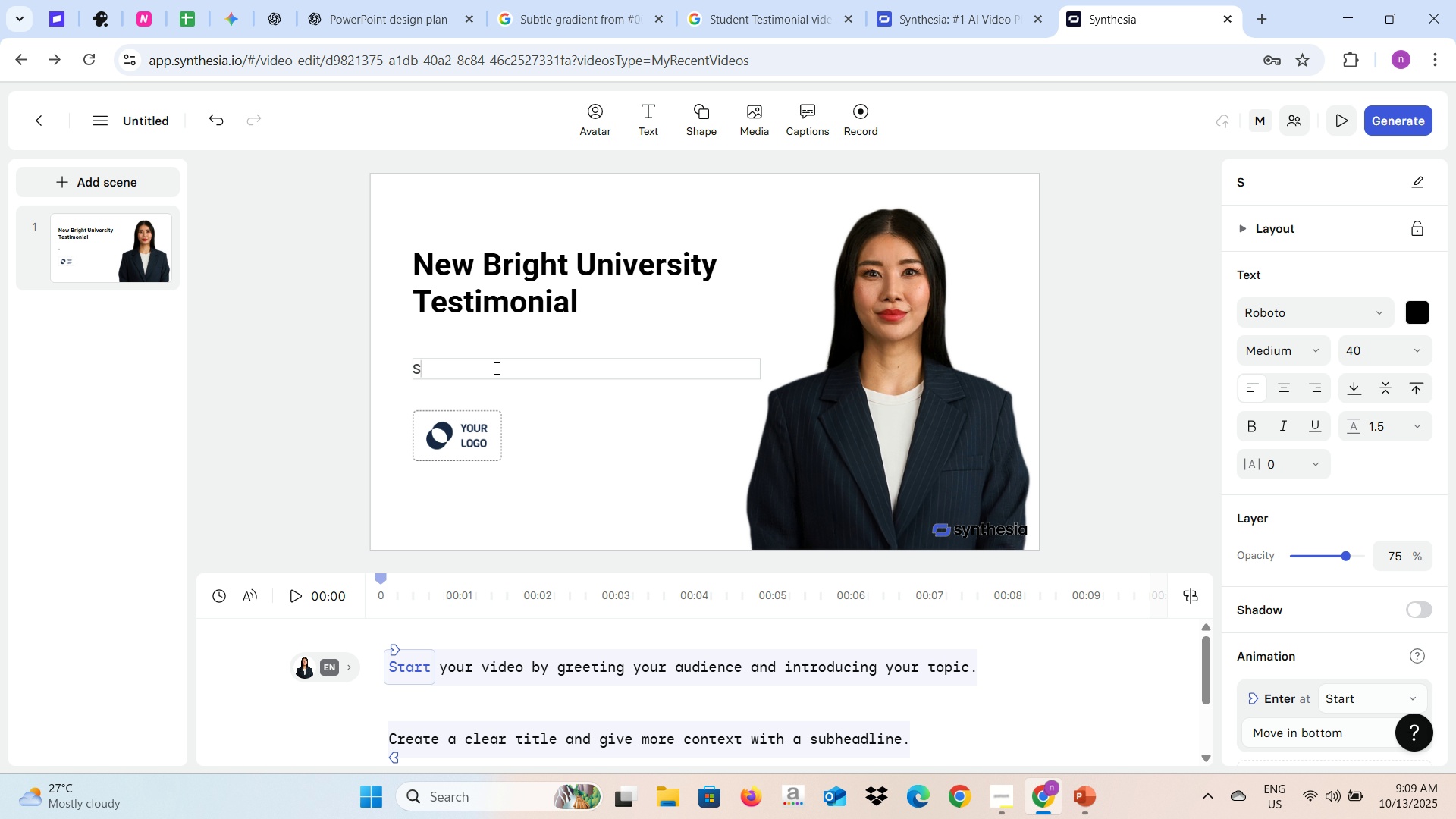 
type(Student og )
key(Backspace)
key(Backspace)
type(f New Bright Testemo)
key(Backspace)
key(Backspace)
key(Backspace)
type(imonial)
 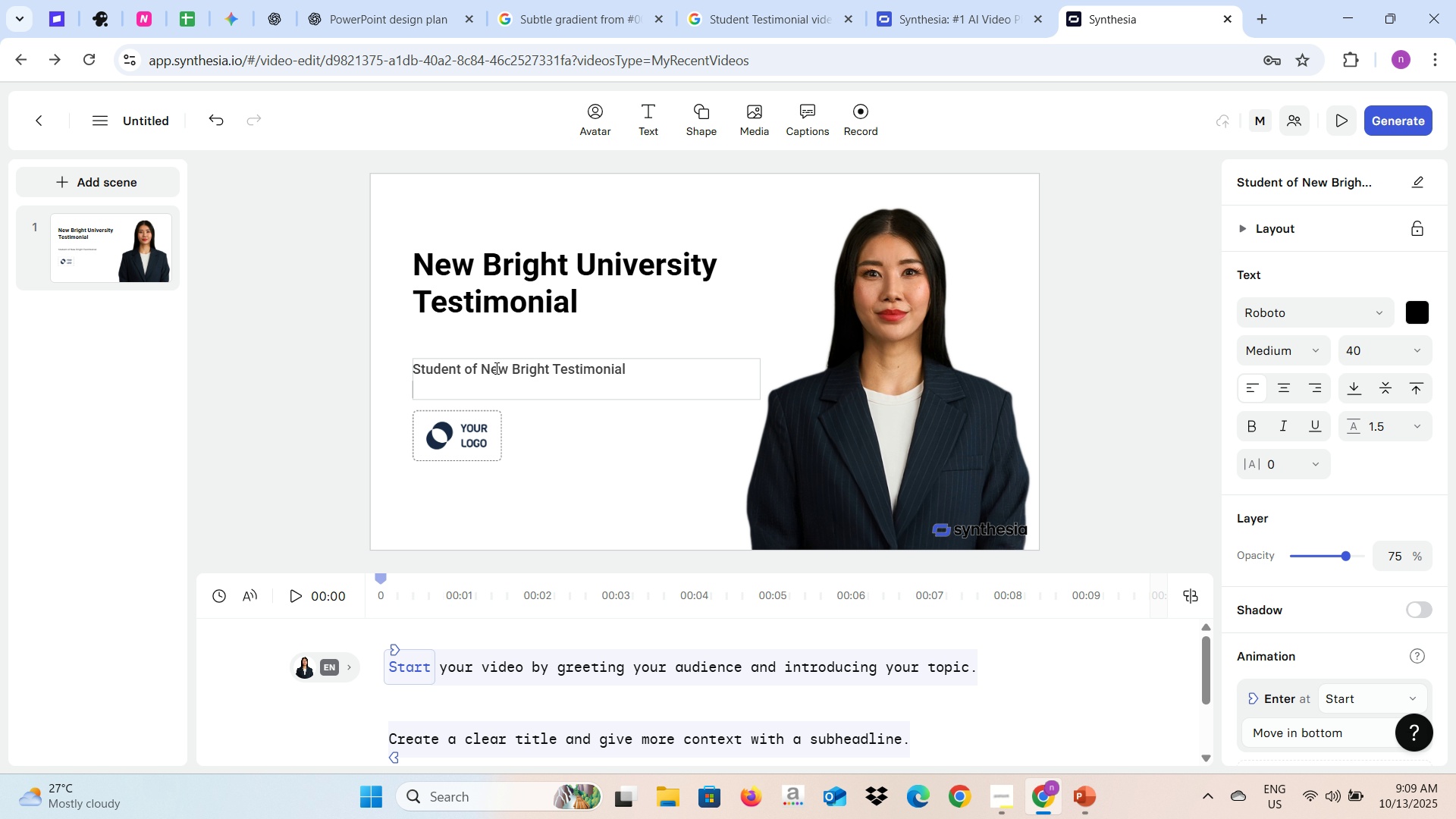 
 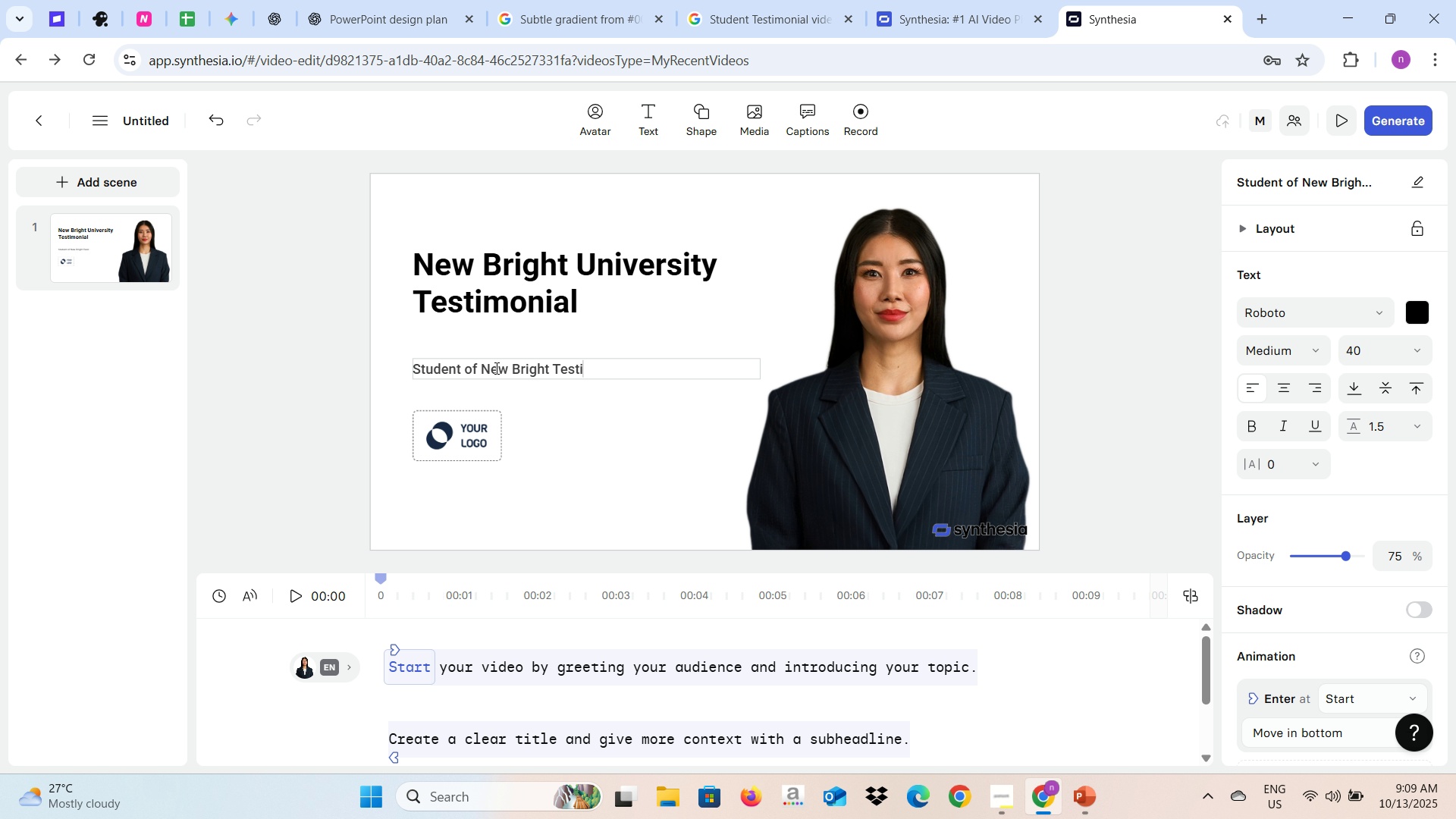 
key(Enter)
 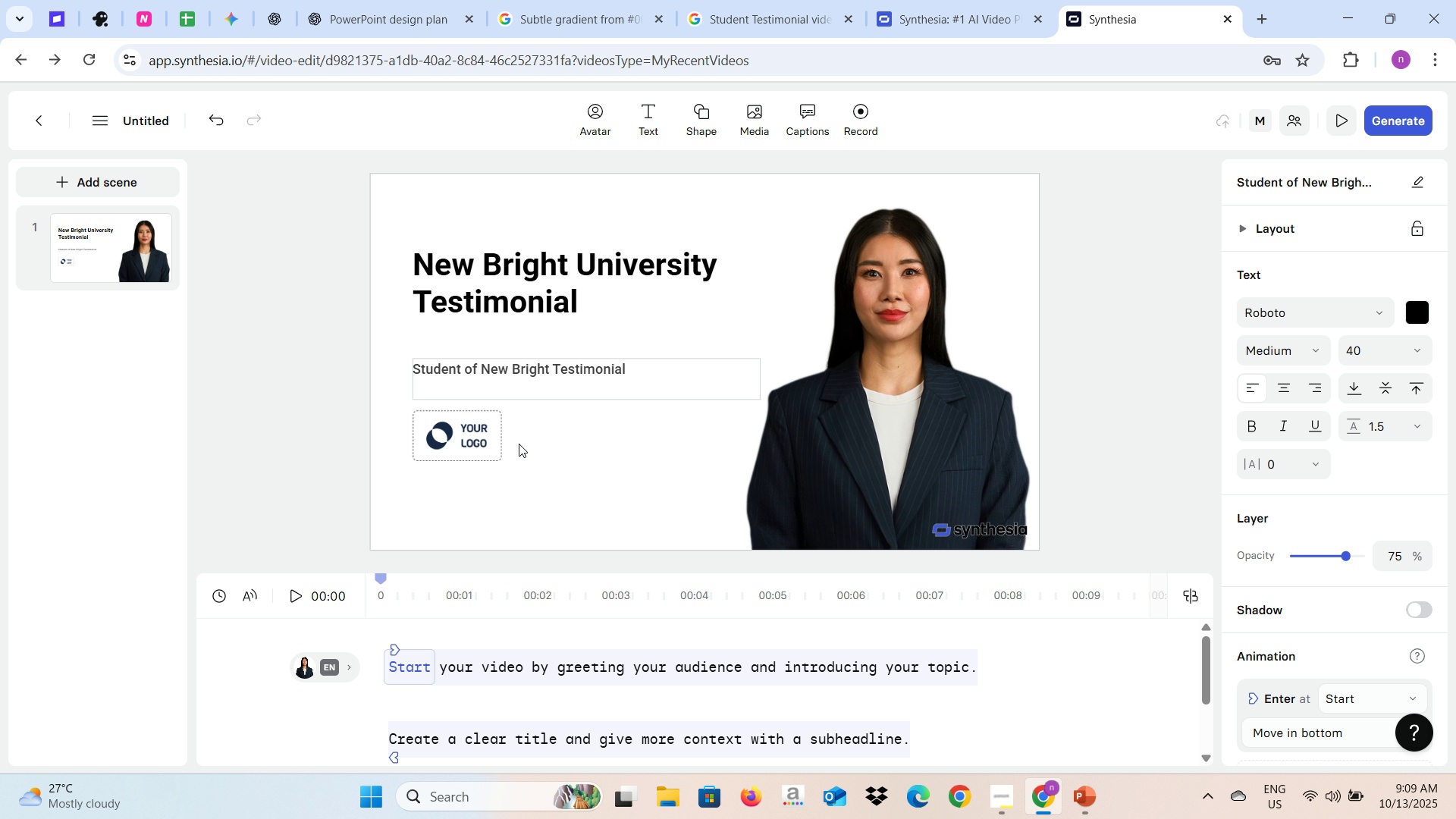 
left_click([519, 444])
 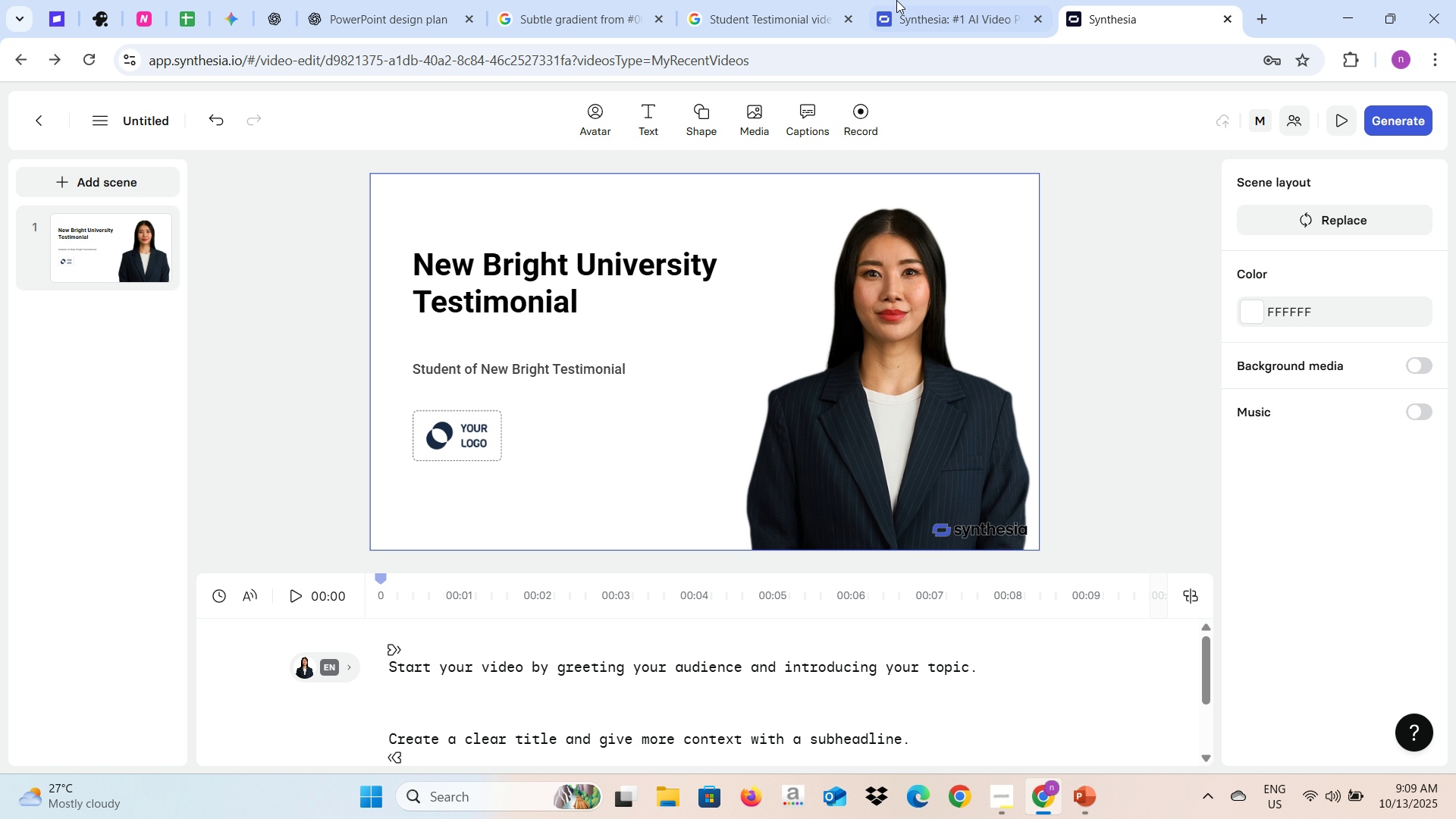 
left_click([906, 0])
 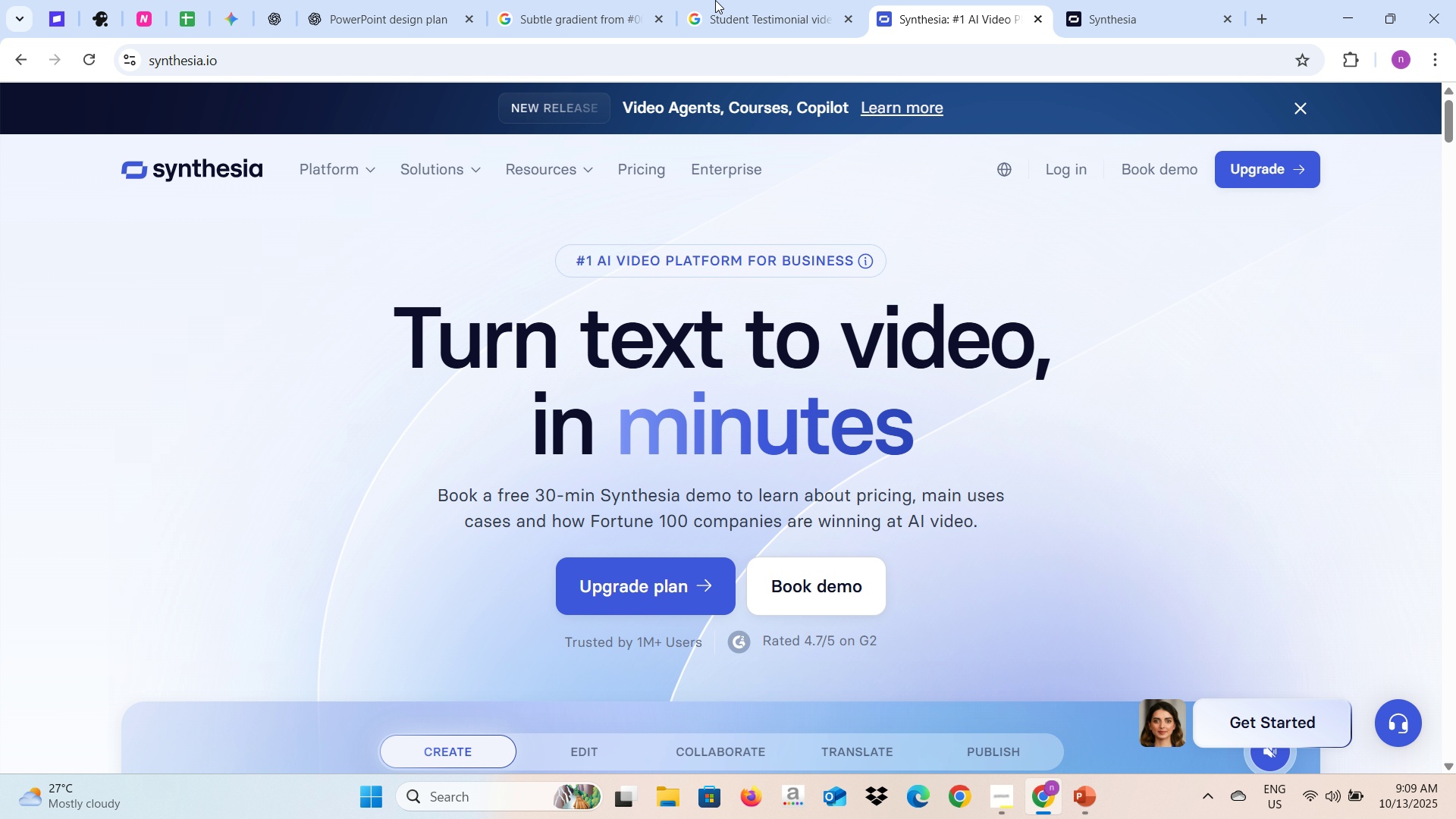 
left_click([715, 0])
 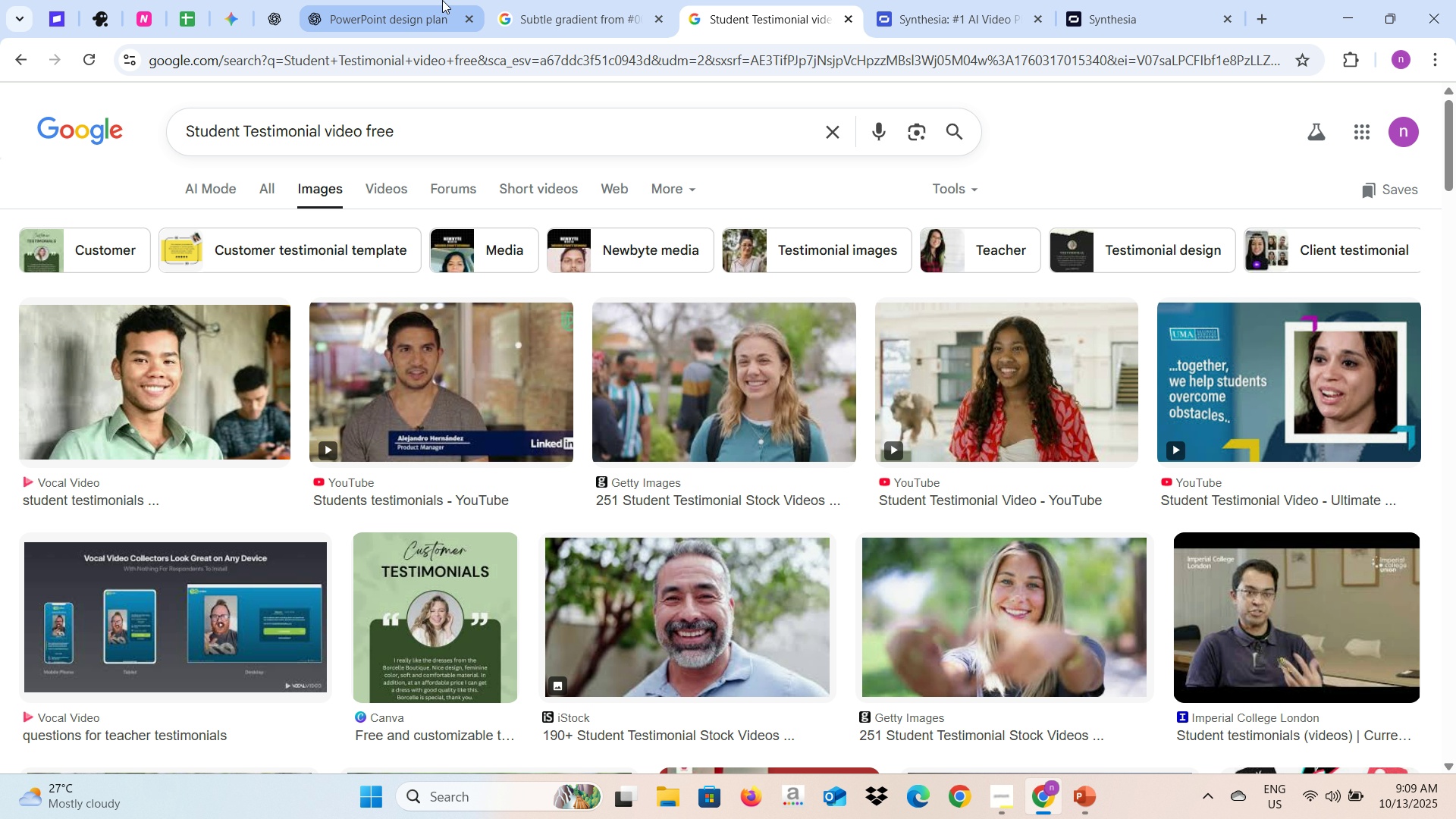 
left_click([442, 0])
 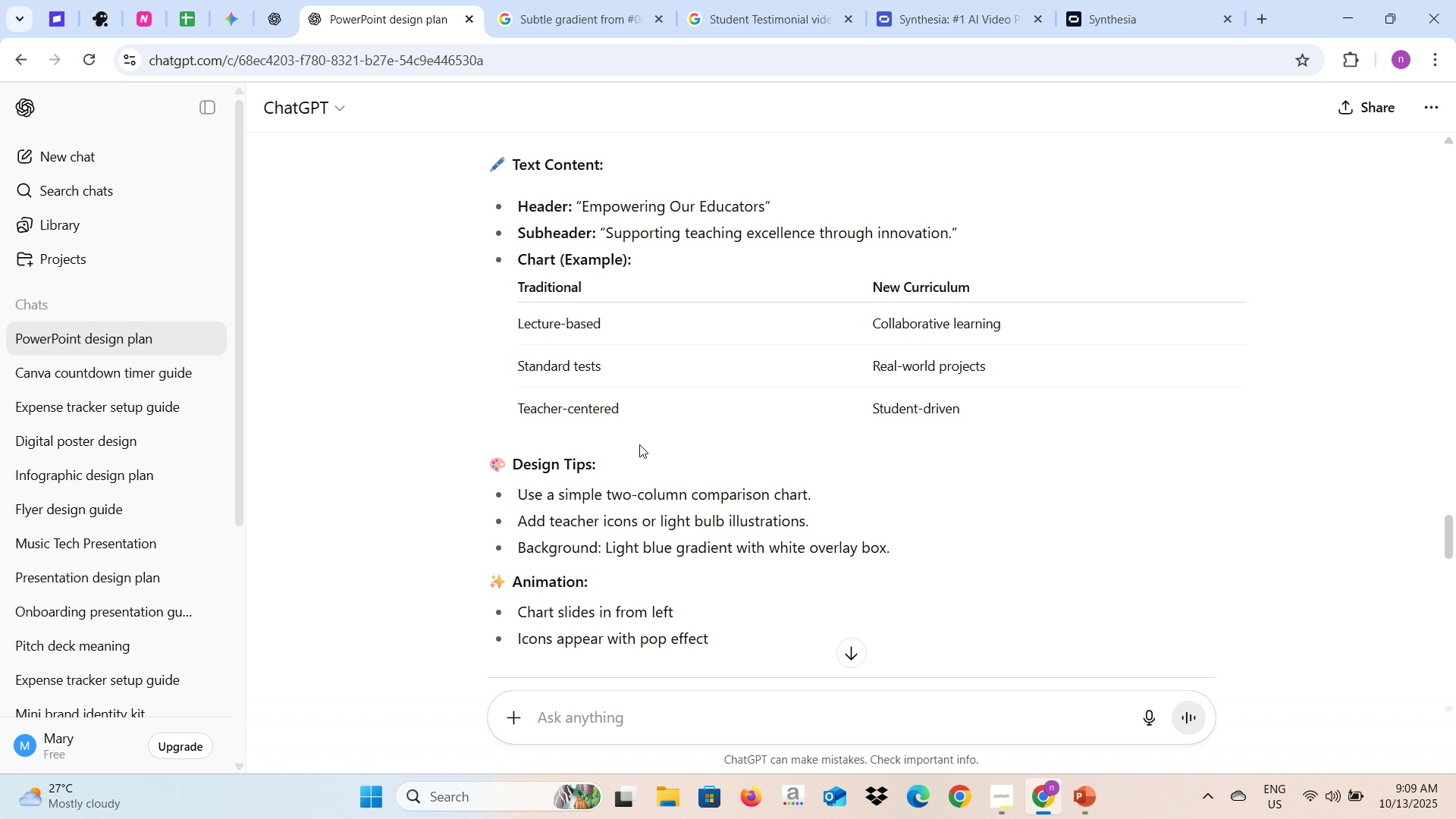 
scroll: coordinate [639, 444], scroll_direction: down, amount: 2.0
 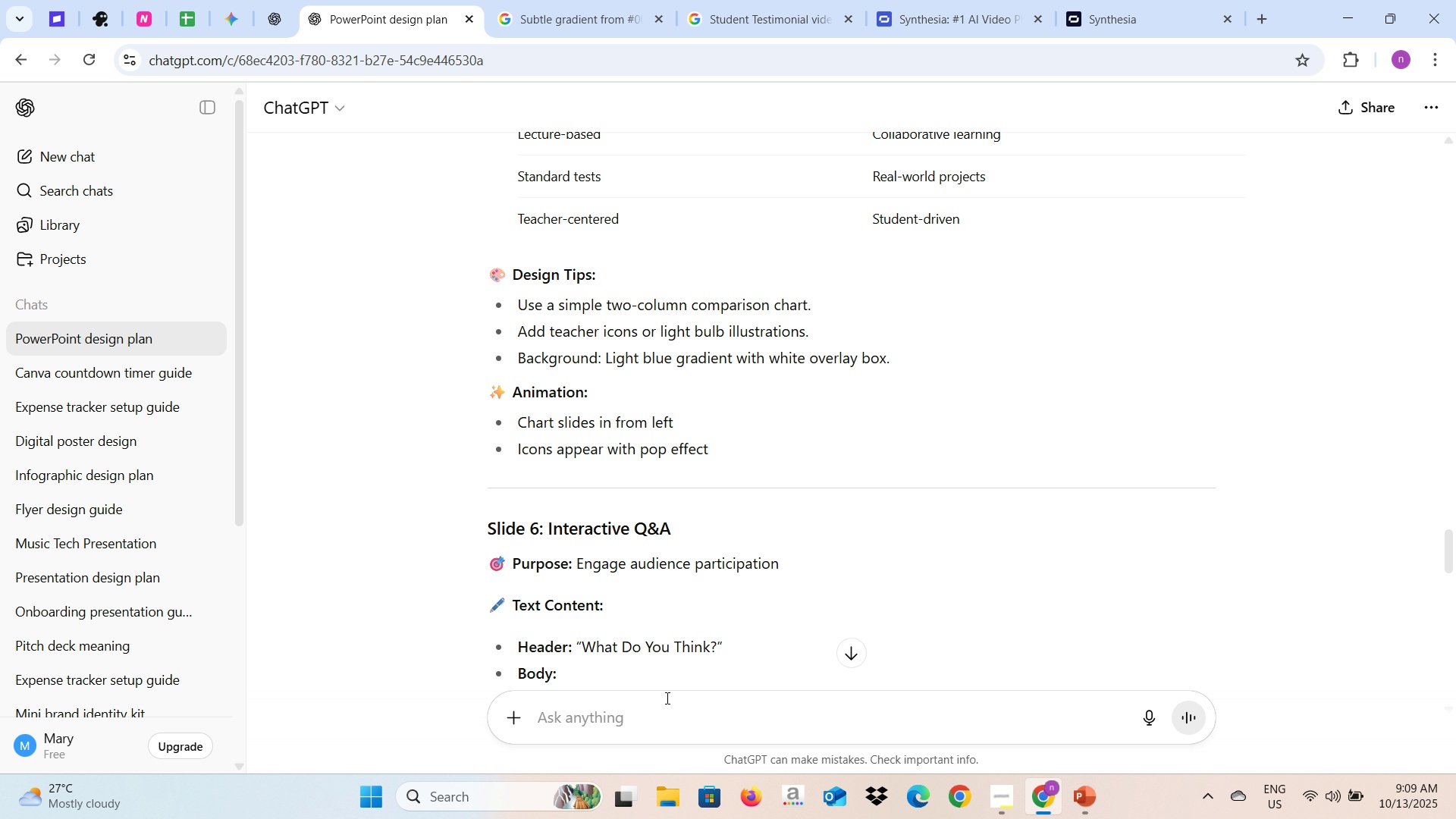 
left_click([645, 724])
 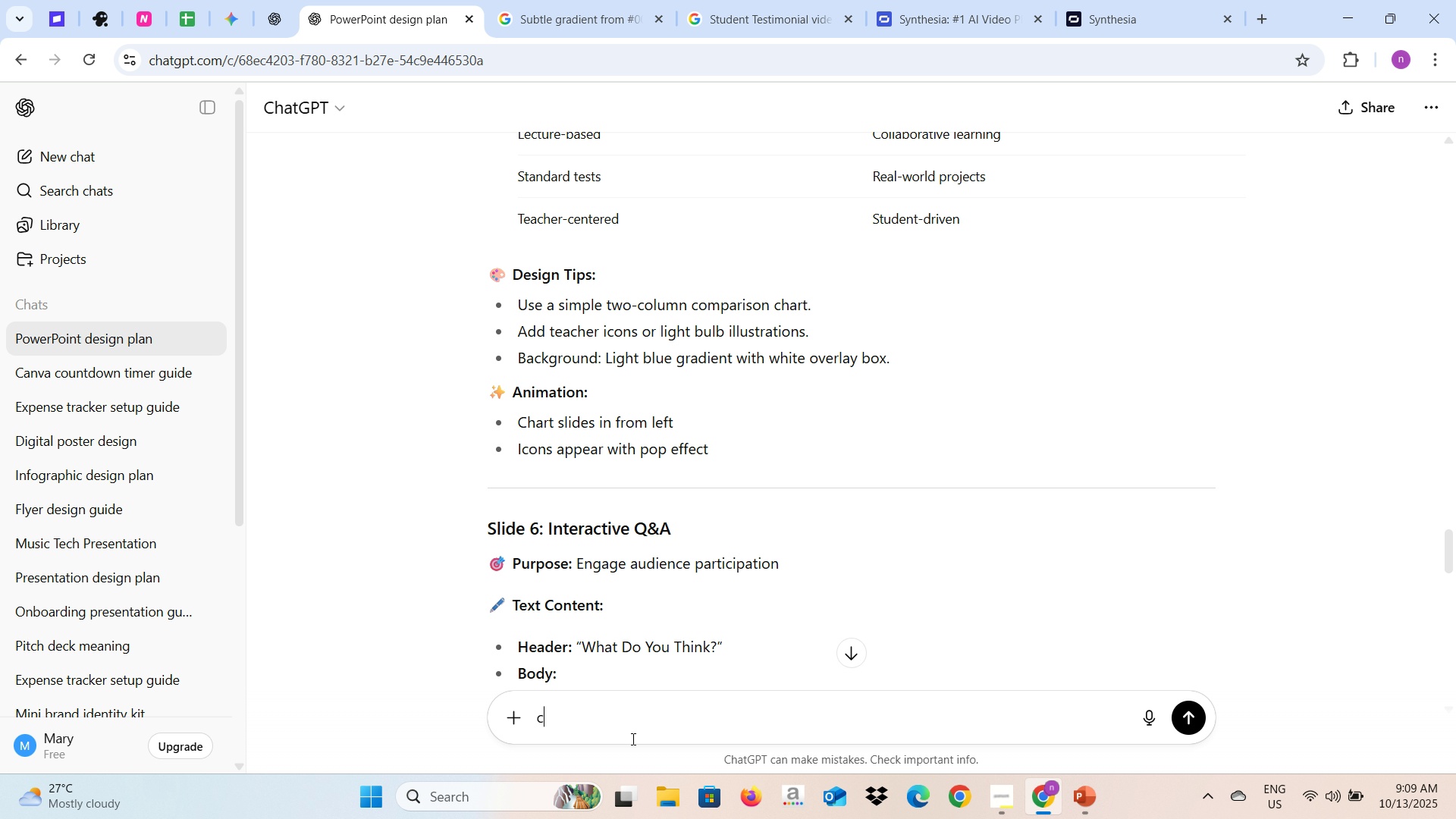 
type(can you make a)
key(Backspace)
type(me a script in testimonial?)
 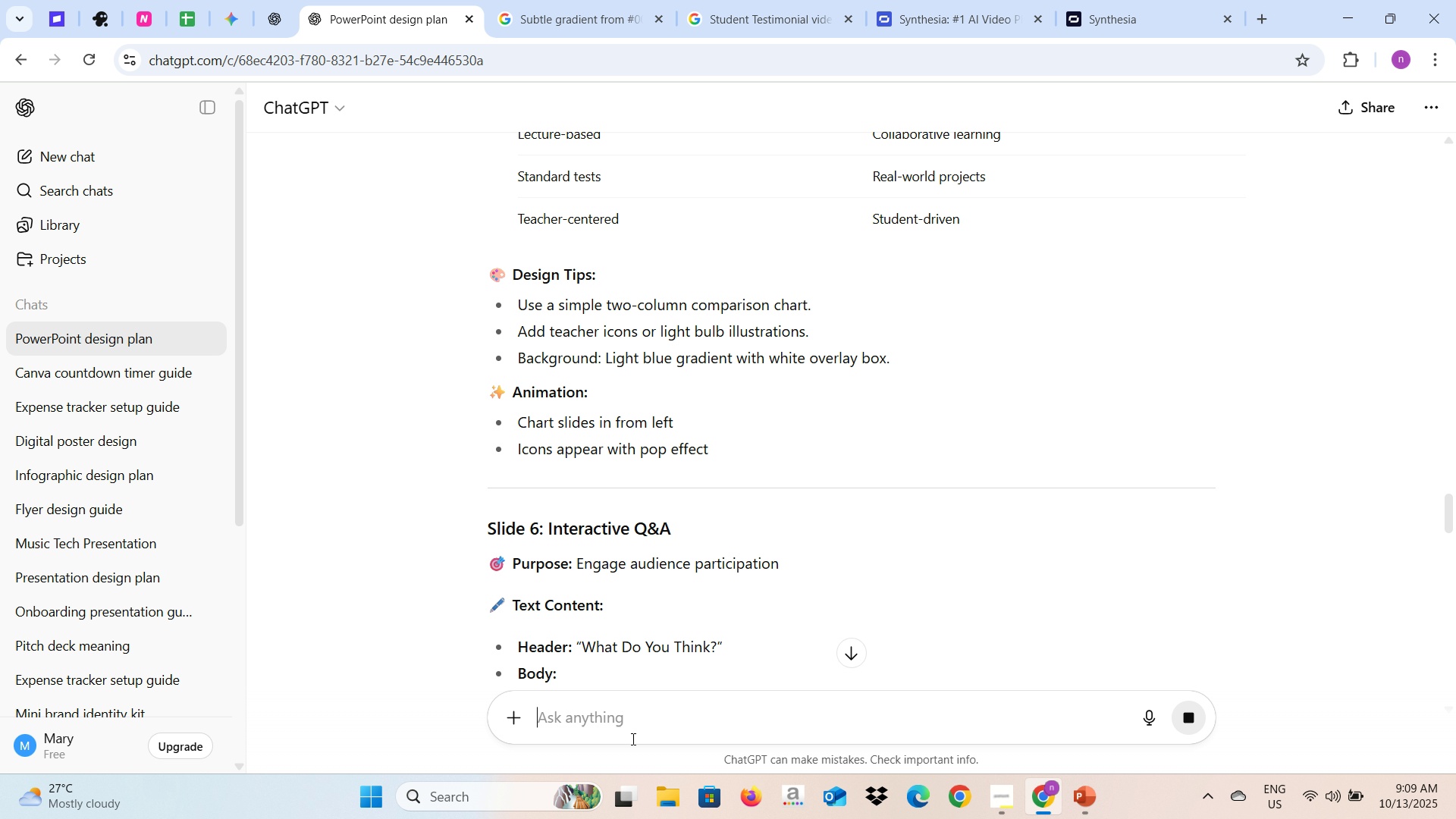 
key(Enter)
 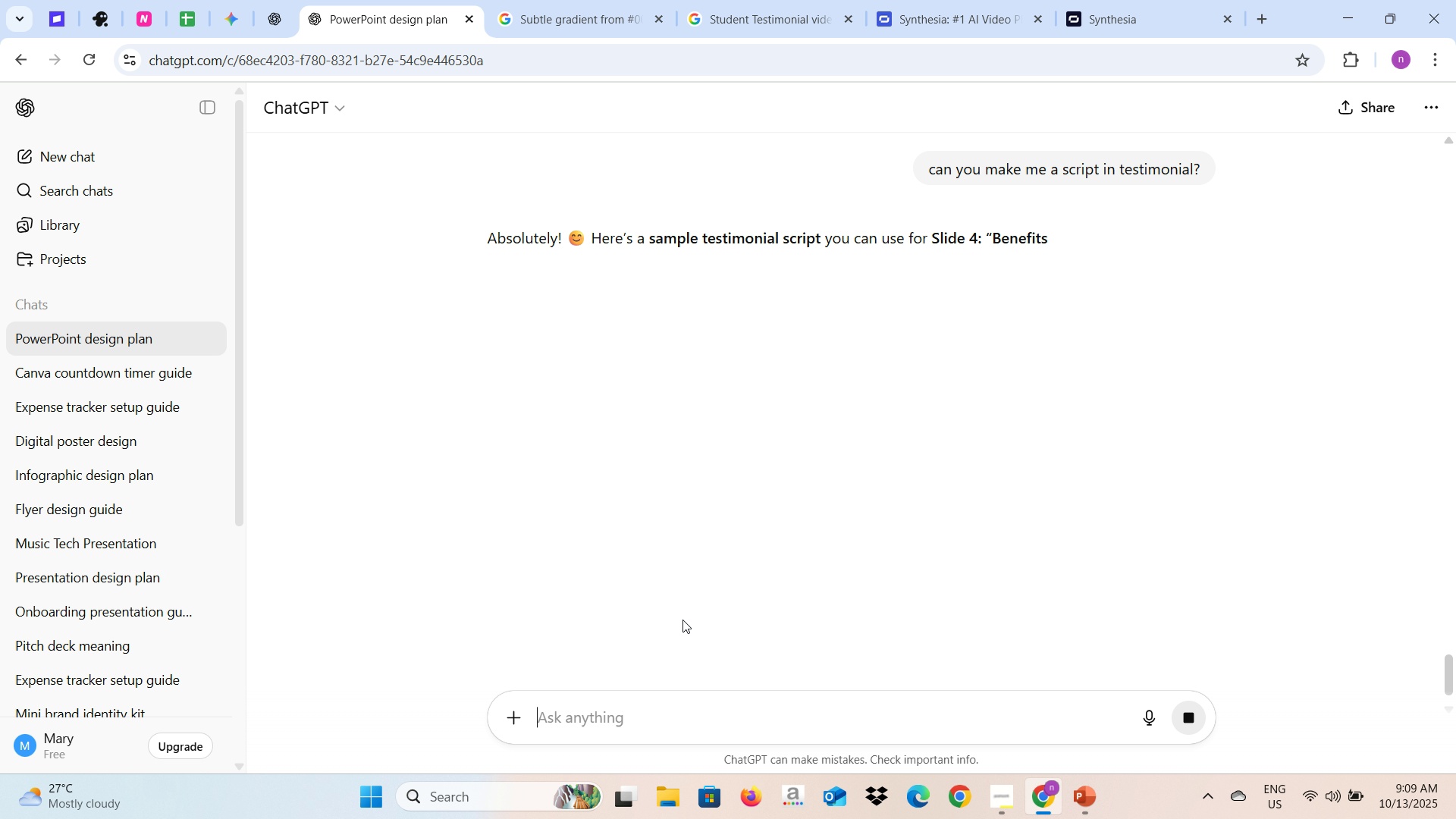 
wait(7.53)
 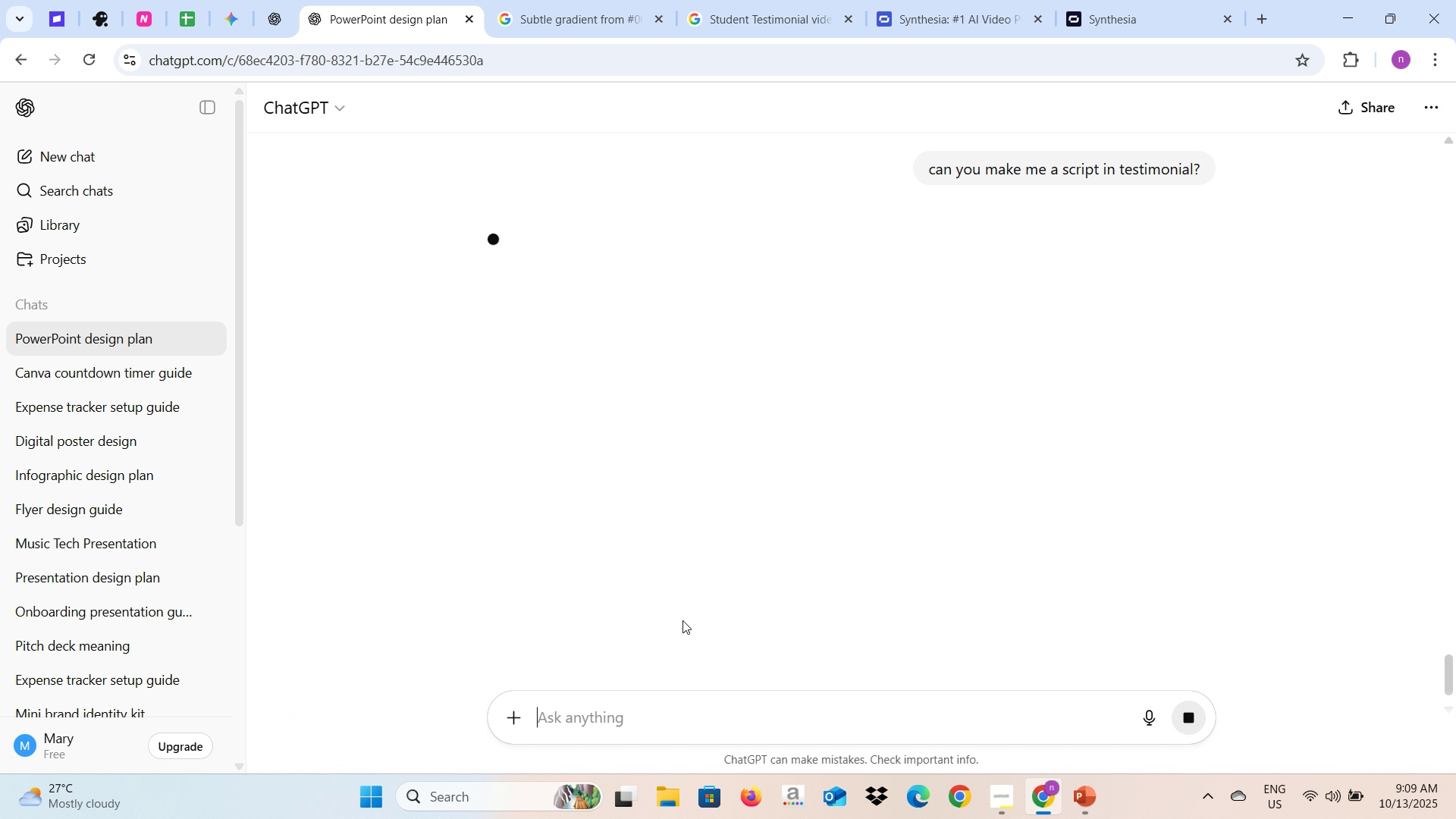 
scroll: coordinate [645, 476], scroll_direction: down, amount: 8.0
 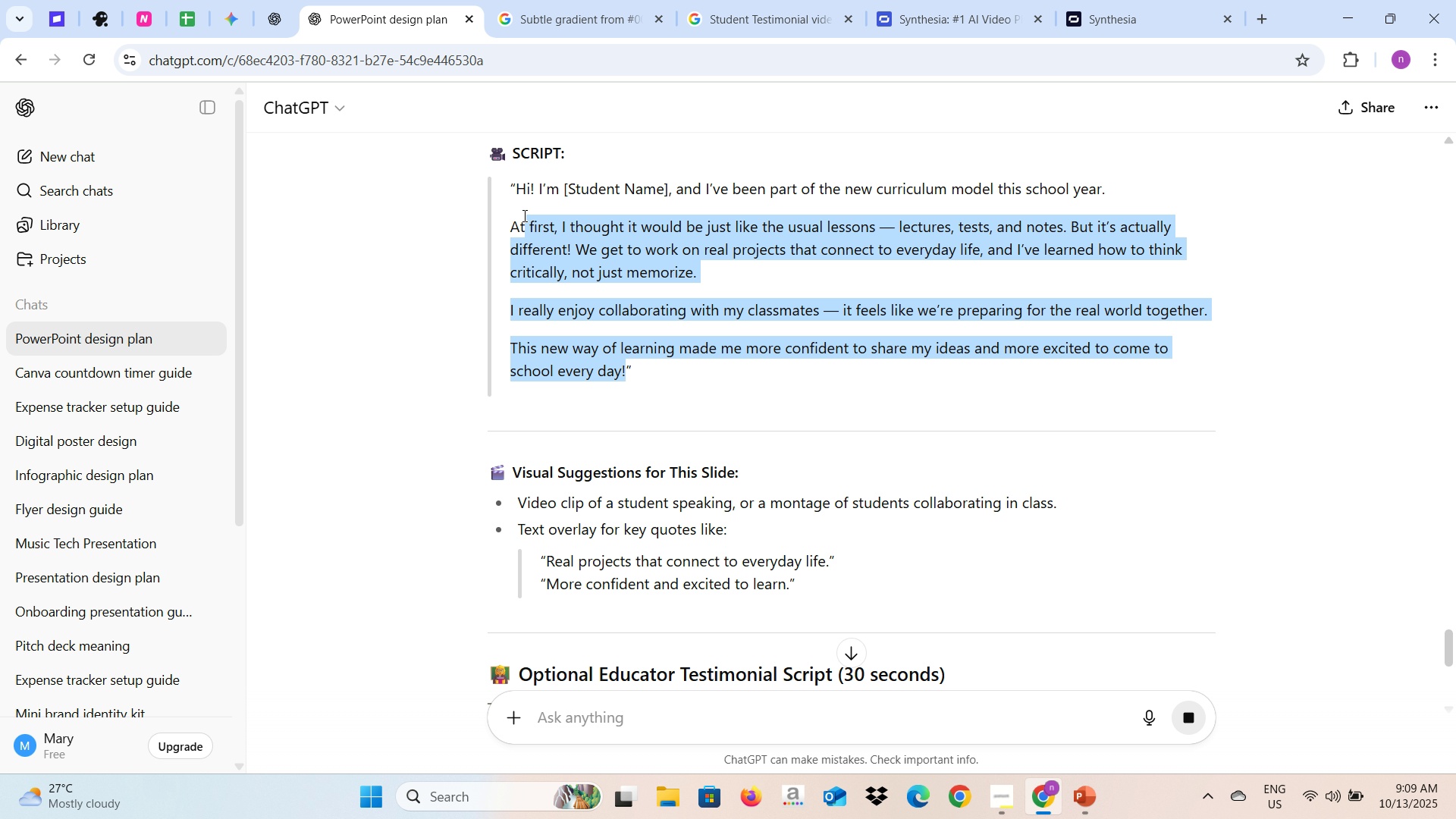 
key(Control+C)
 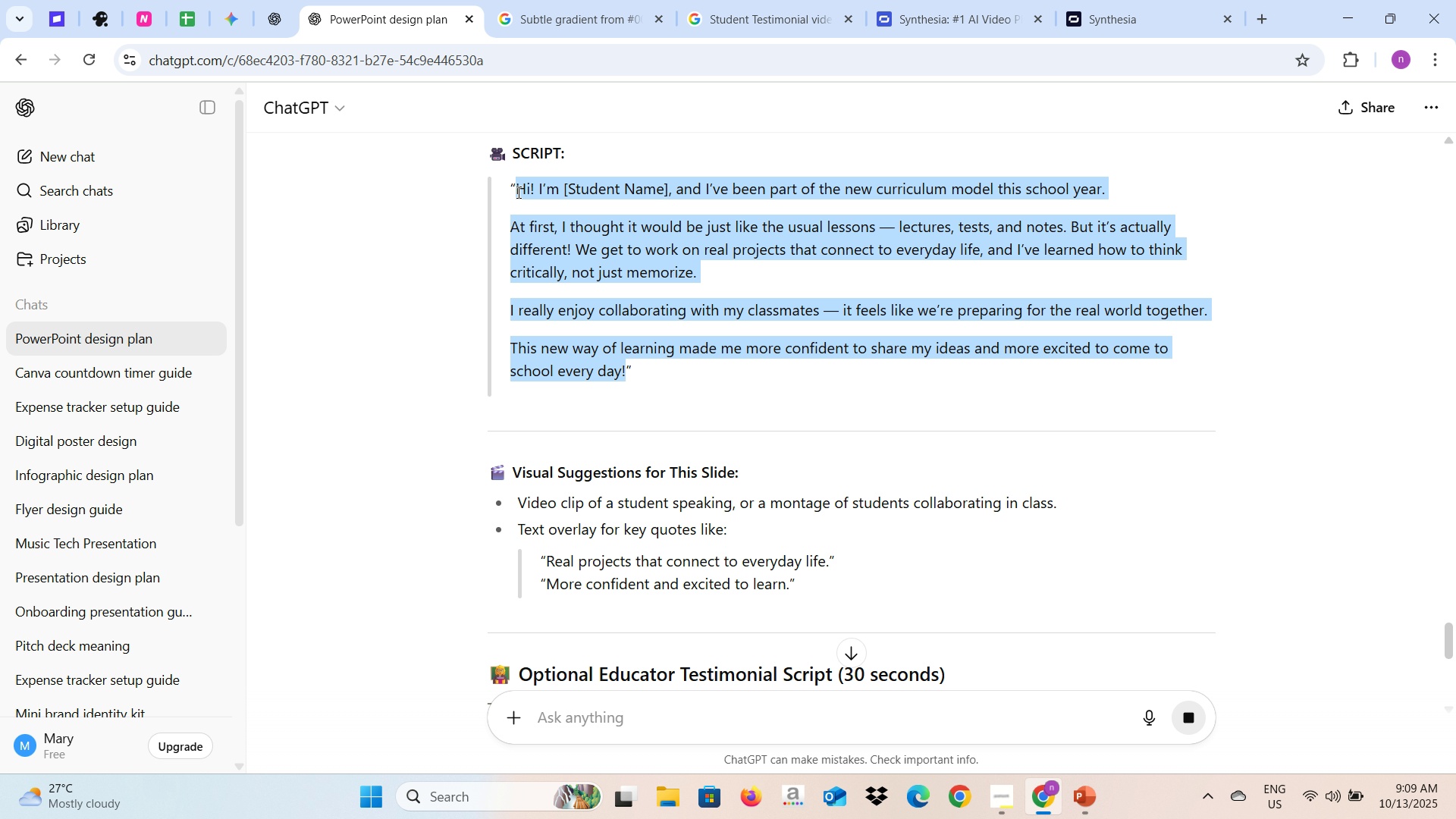 
key(Alt+AltLeft)
 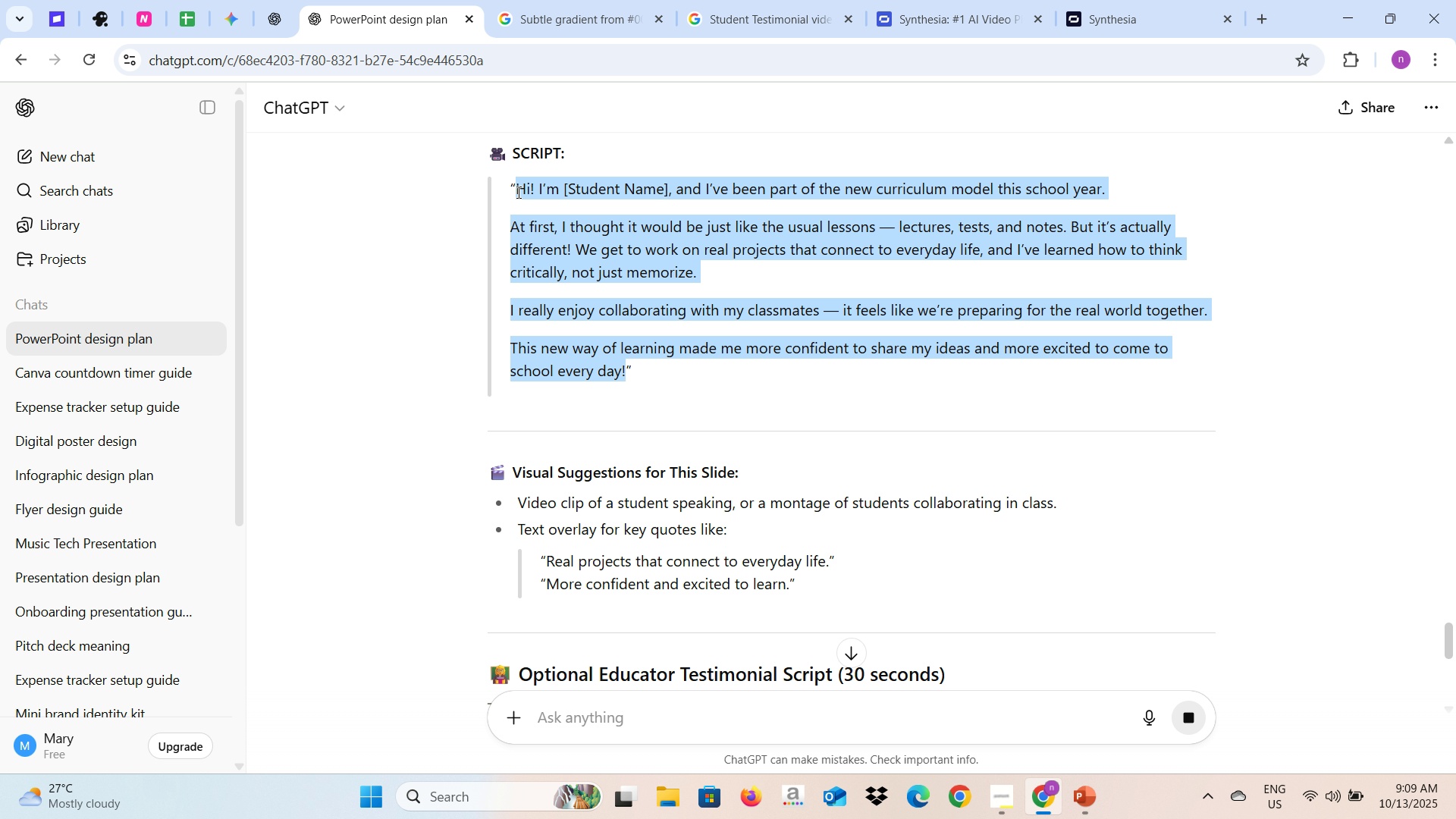 
key(Alt+Tab)
 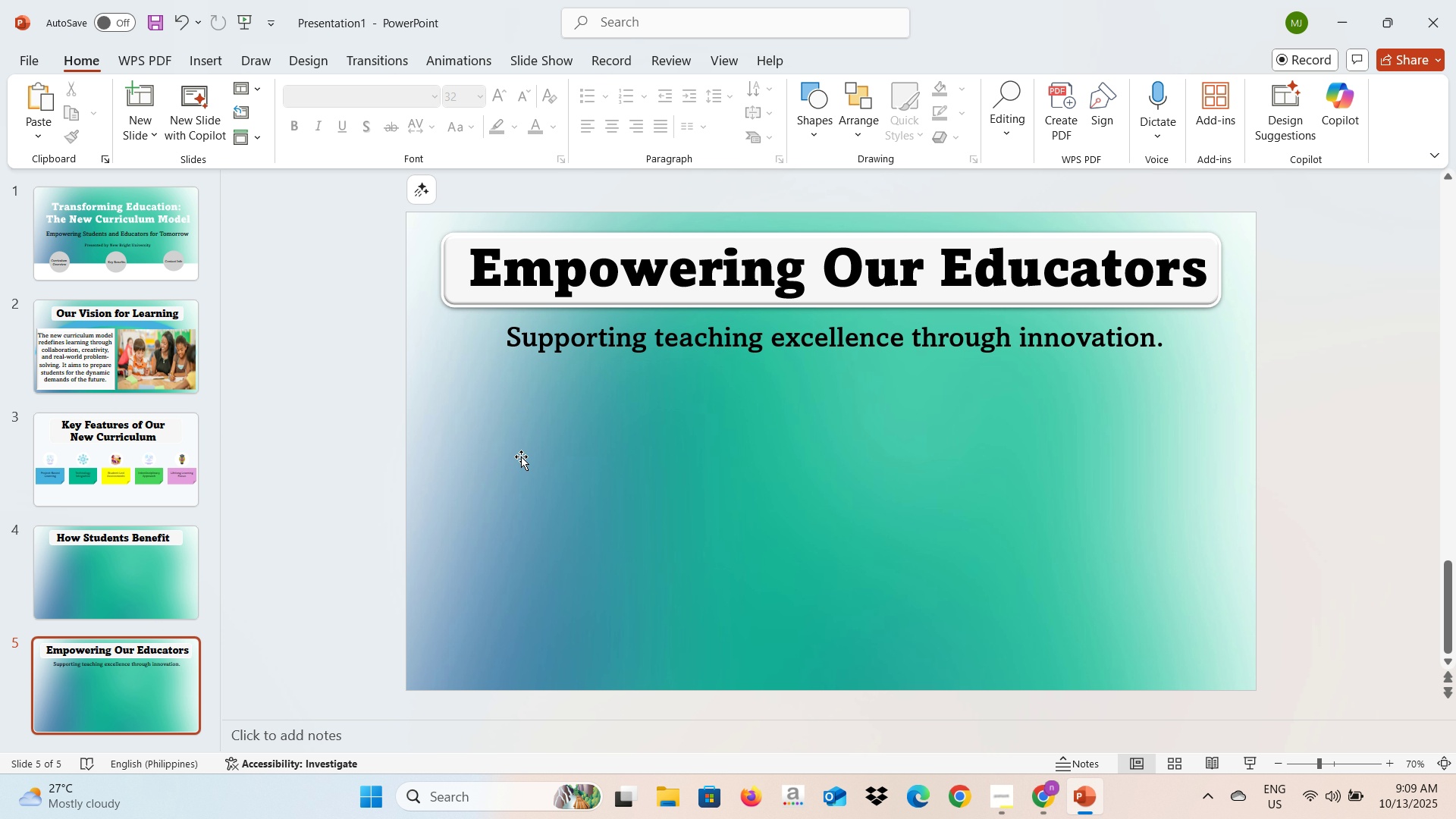 
key(Alt+AltLeft)
 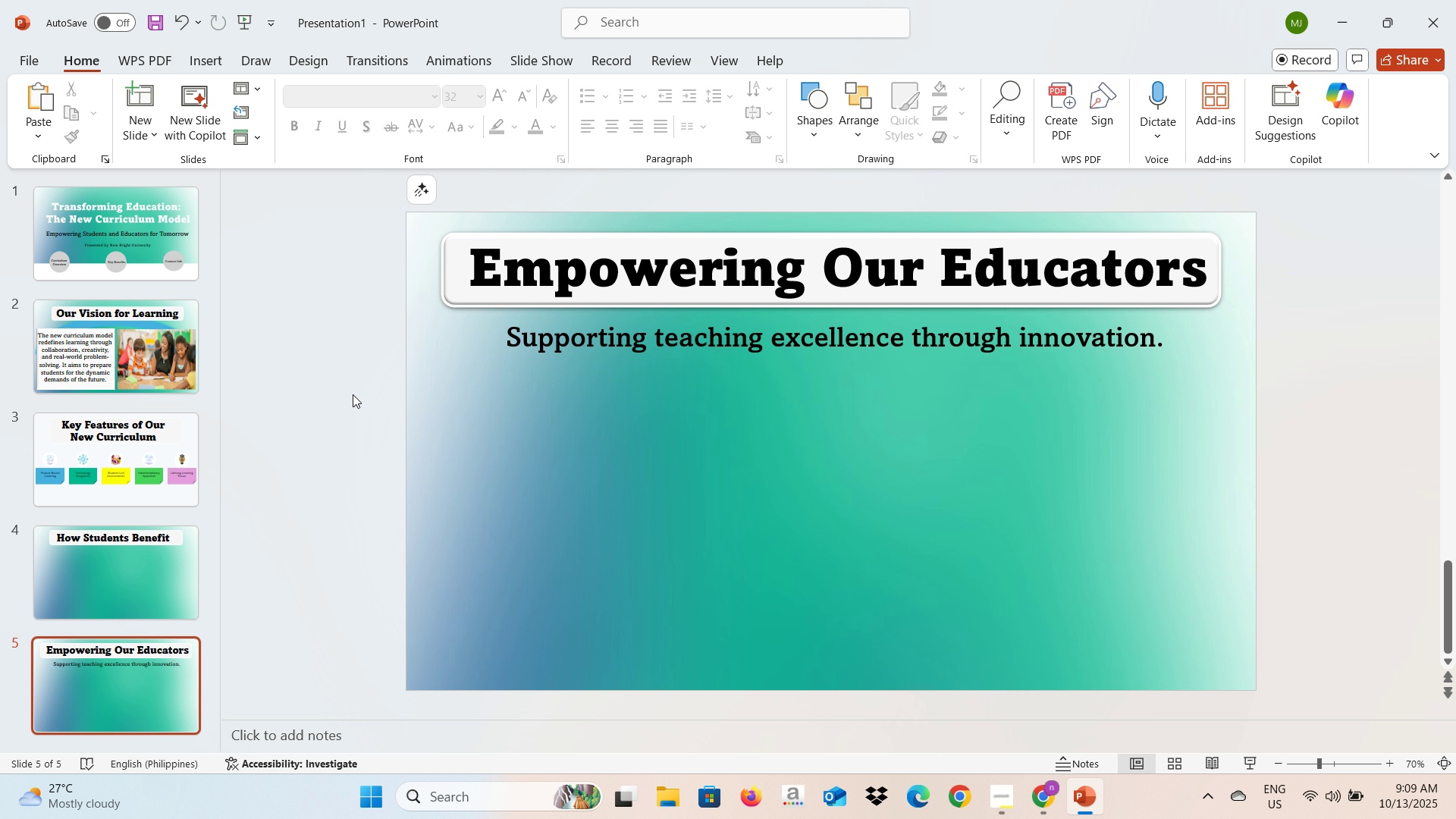 
key(Alt+Tab)
 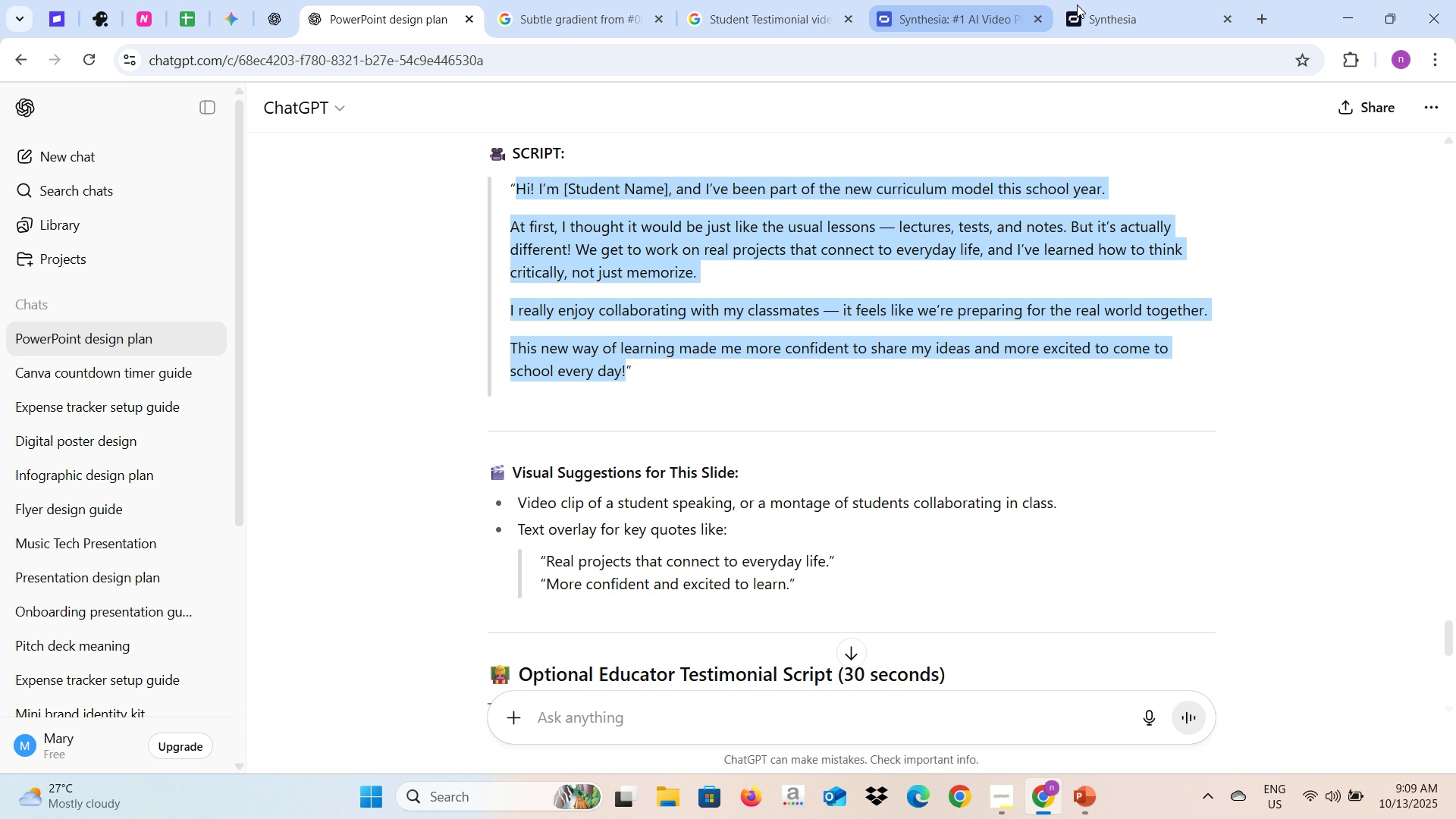 
left_click([1109, 5])
 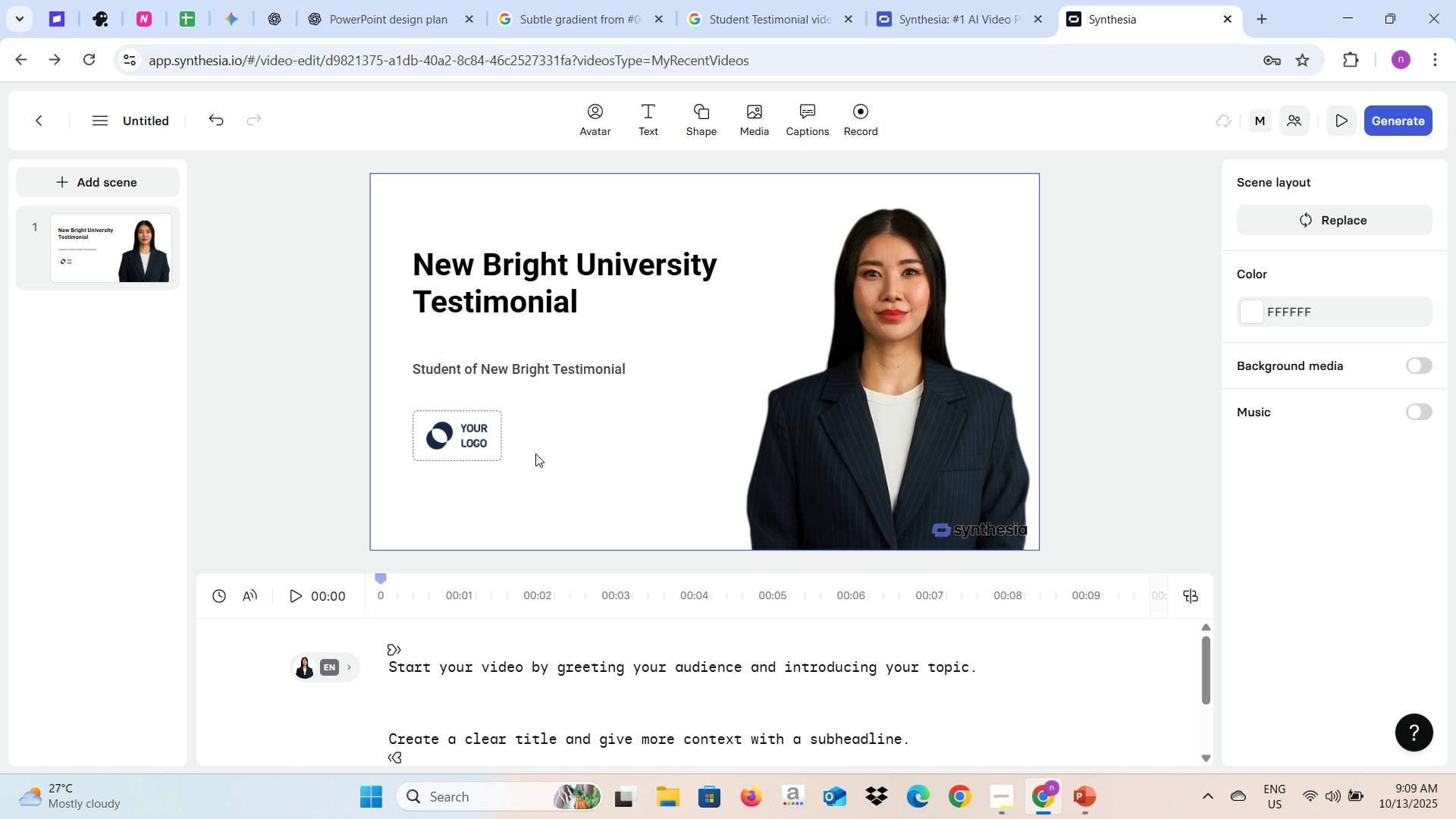 
scroll: coordinate [535, 455], scroll_direction: down, amount: 3.0
 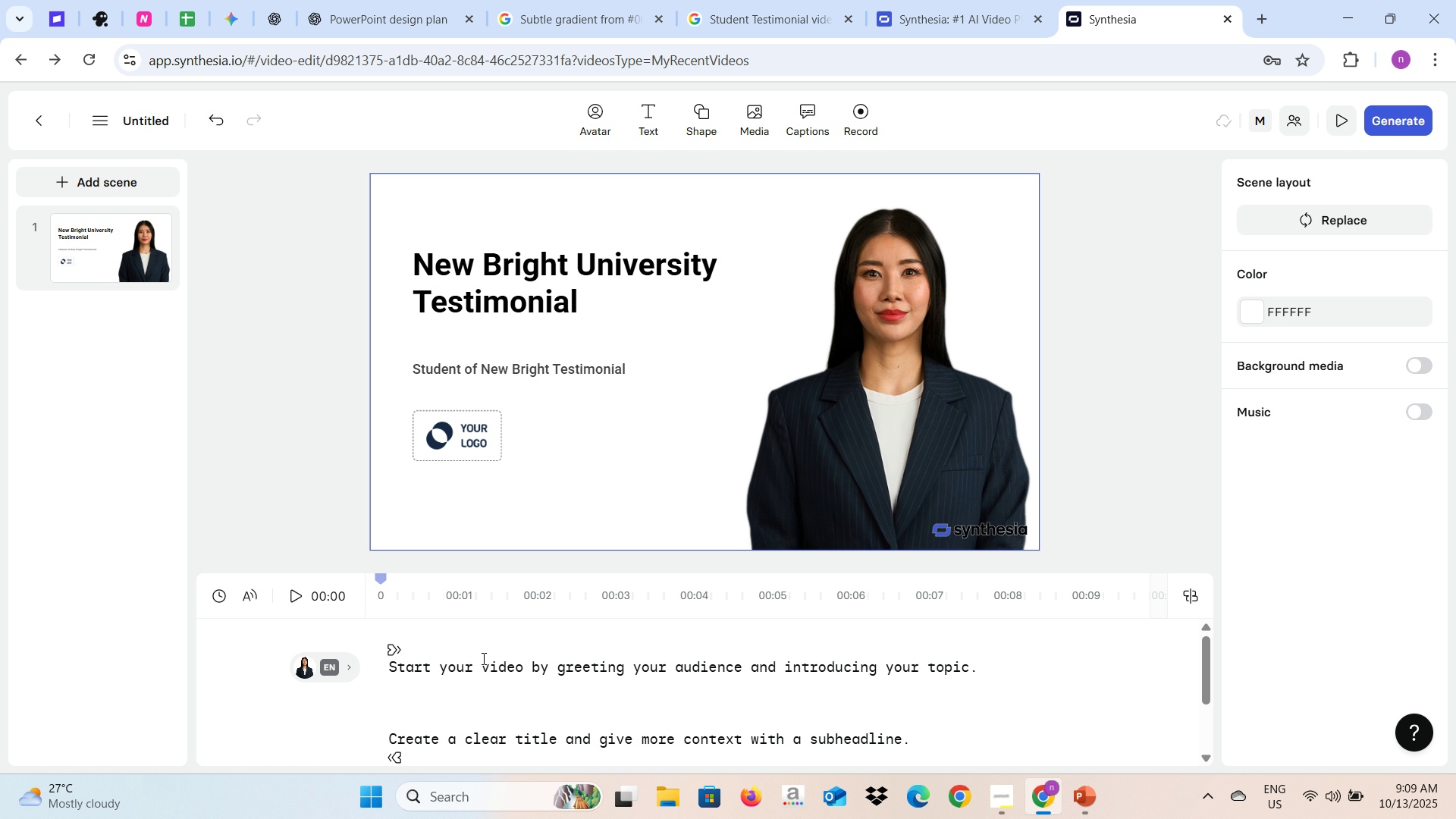 
left_click([482, 658])
 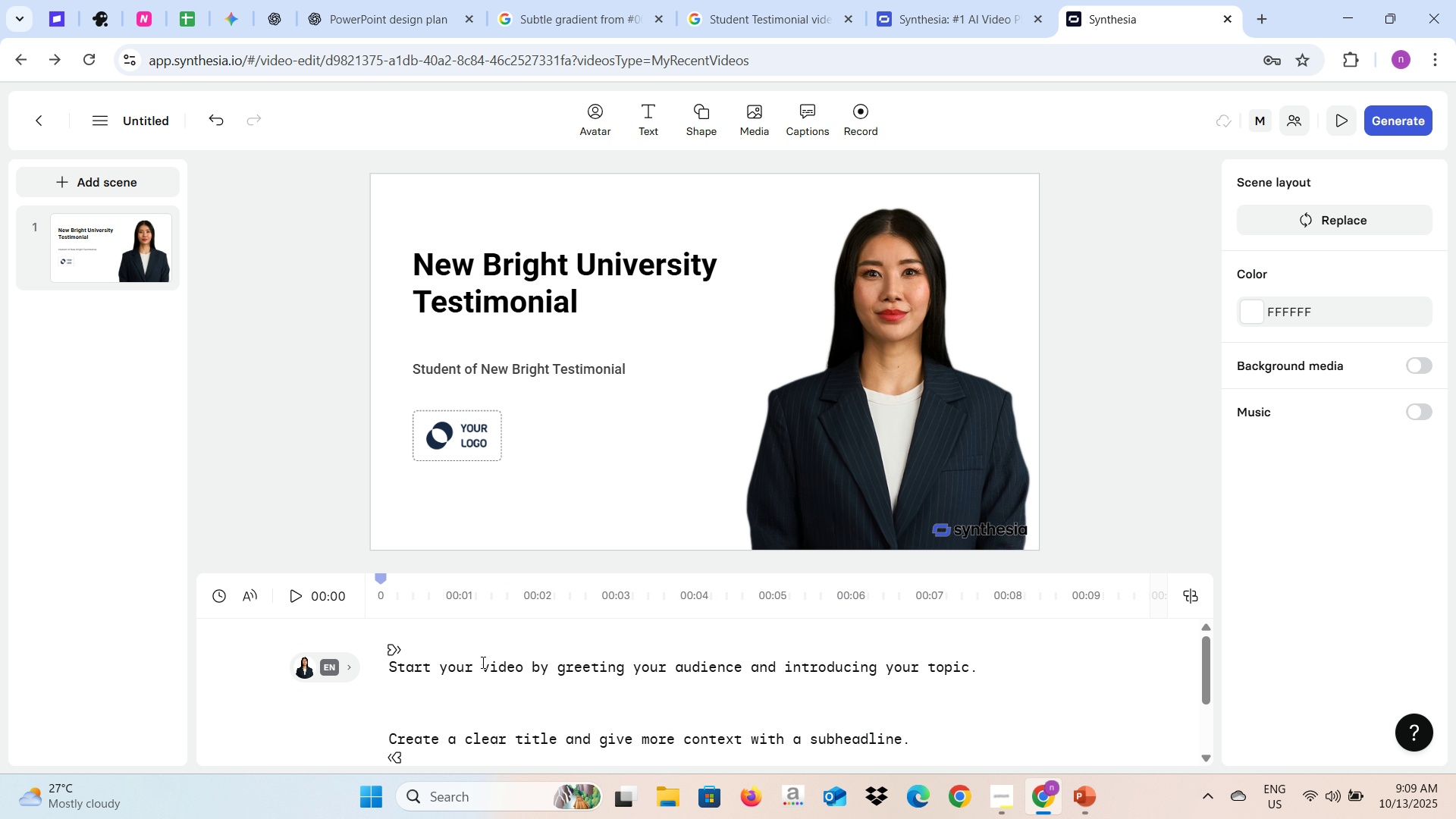 
key(Control+A)
 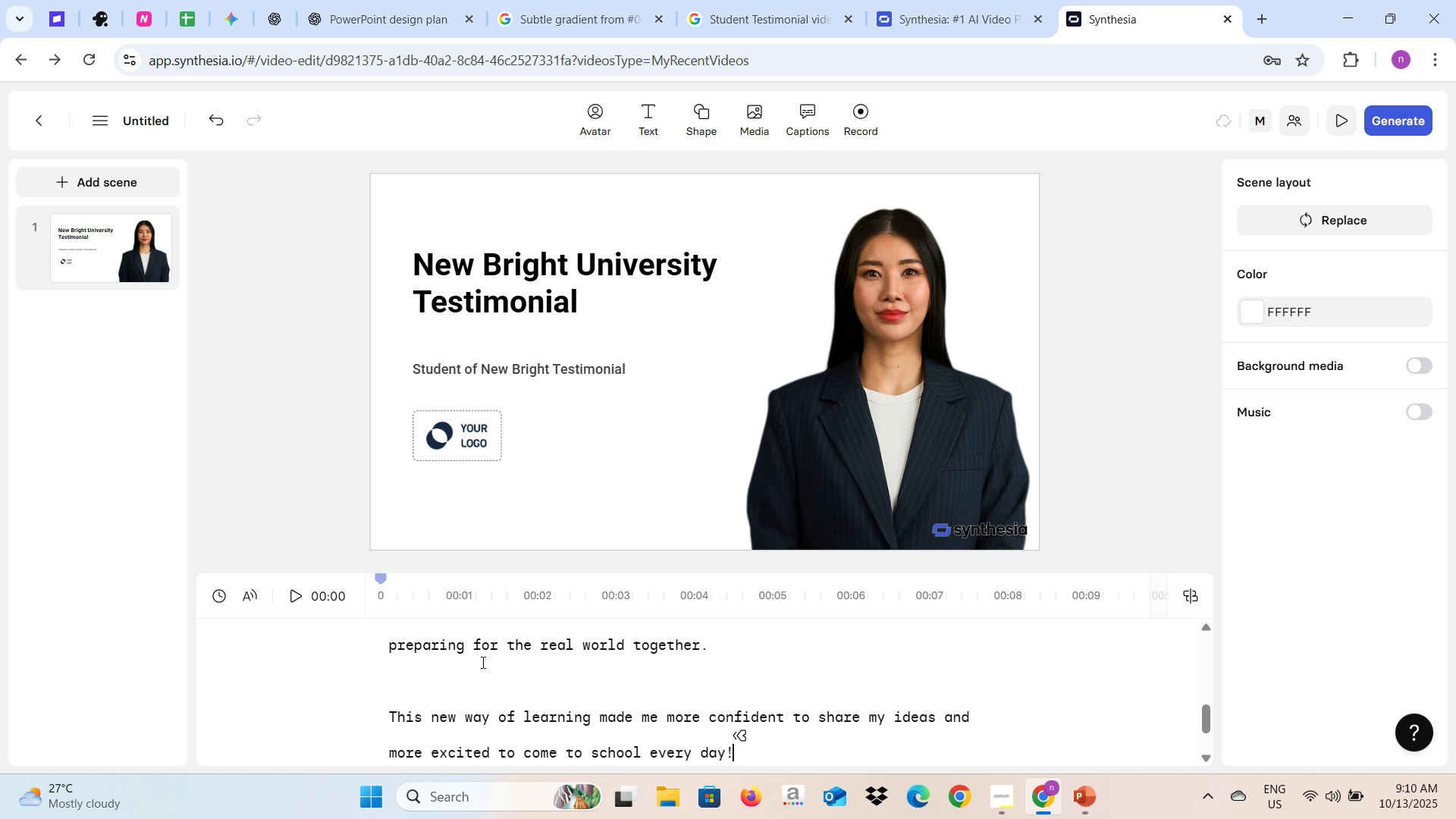 
key(Control+V)
 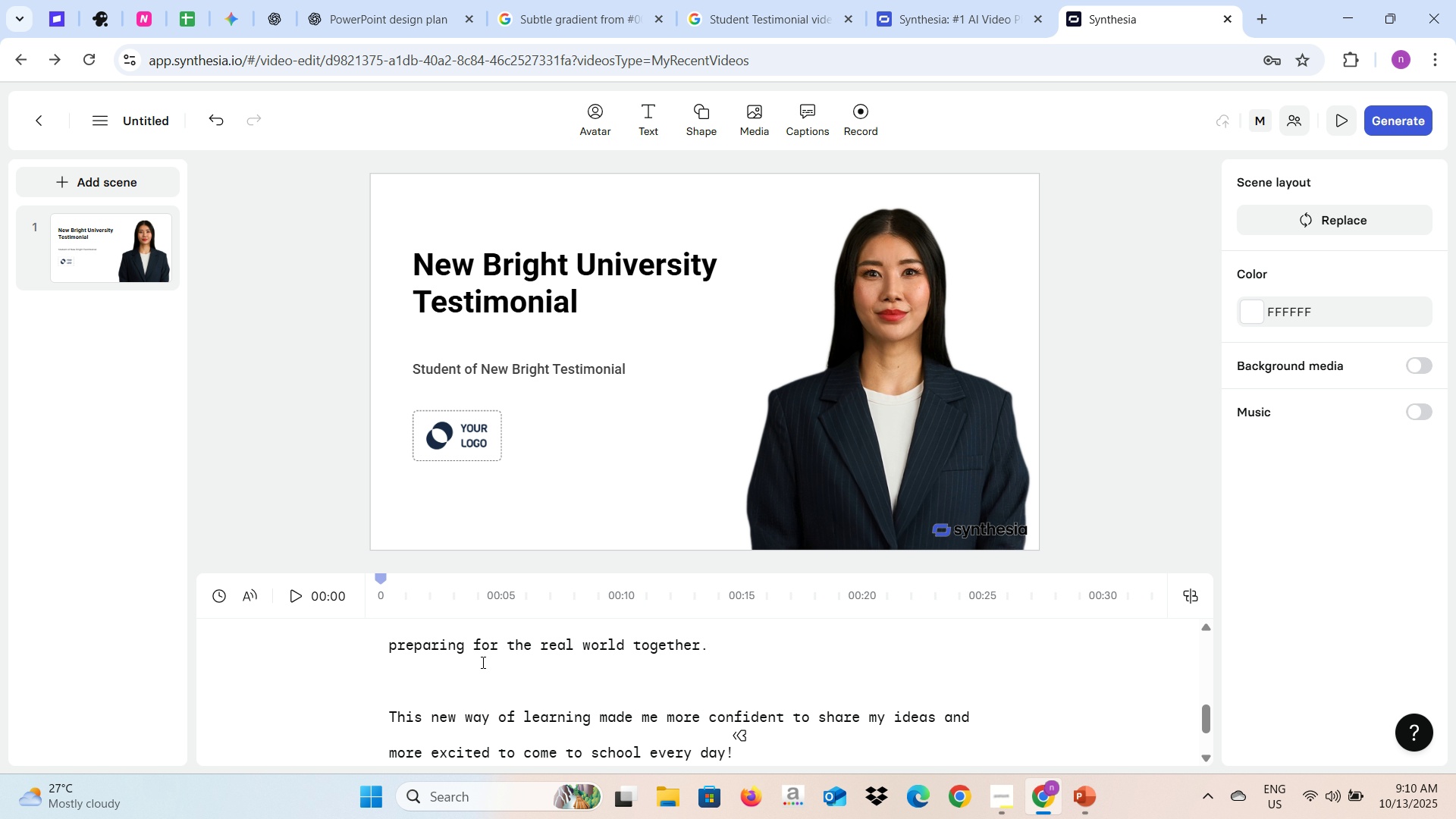 
scroll: coordinate [504, 673], scroll_direction: up, amount: 7.0
 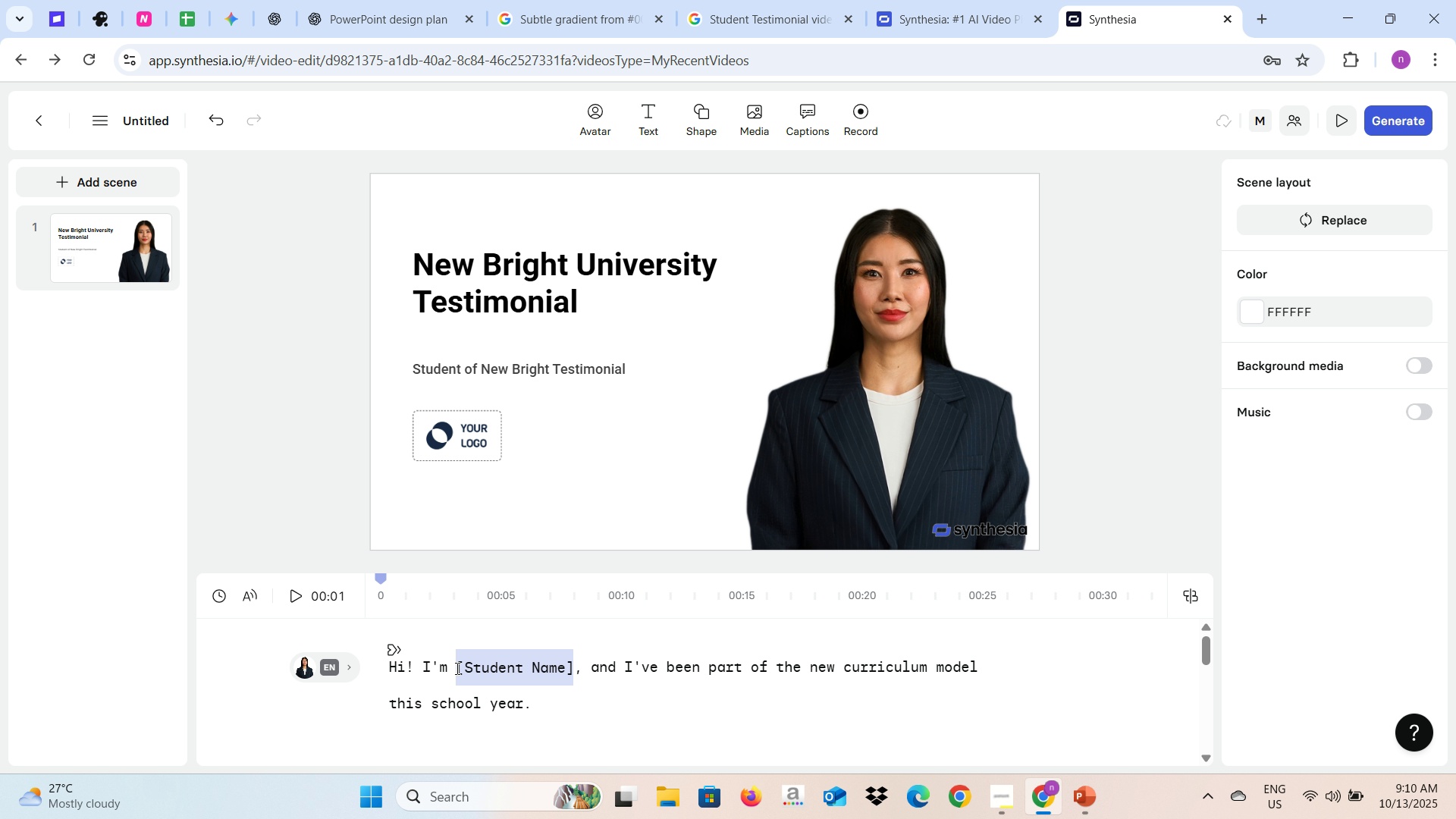 
type(Lucia )
key(Backspace)
type( Gabbin)
 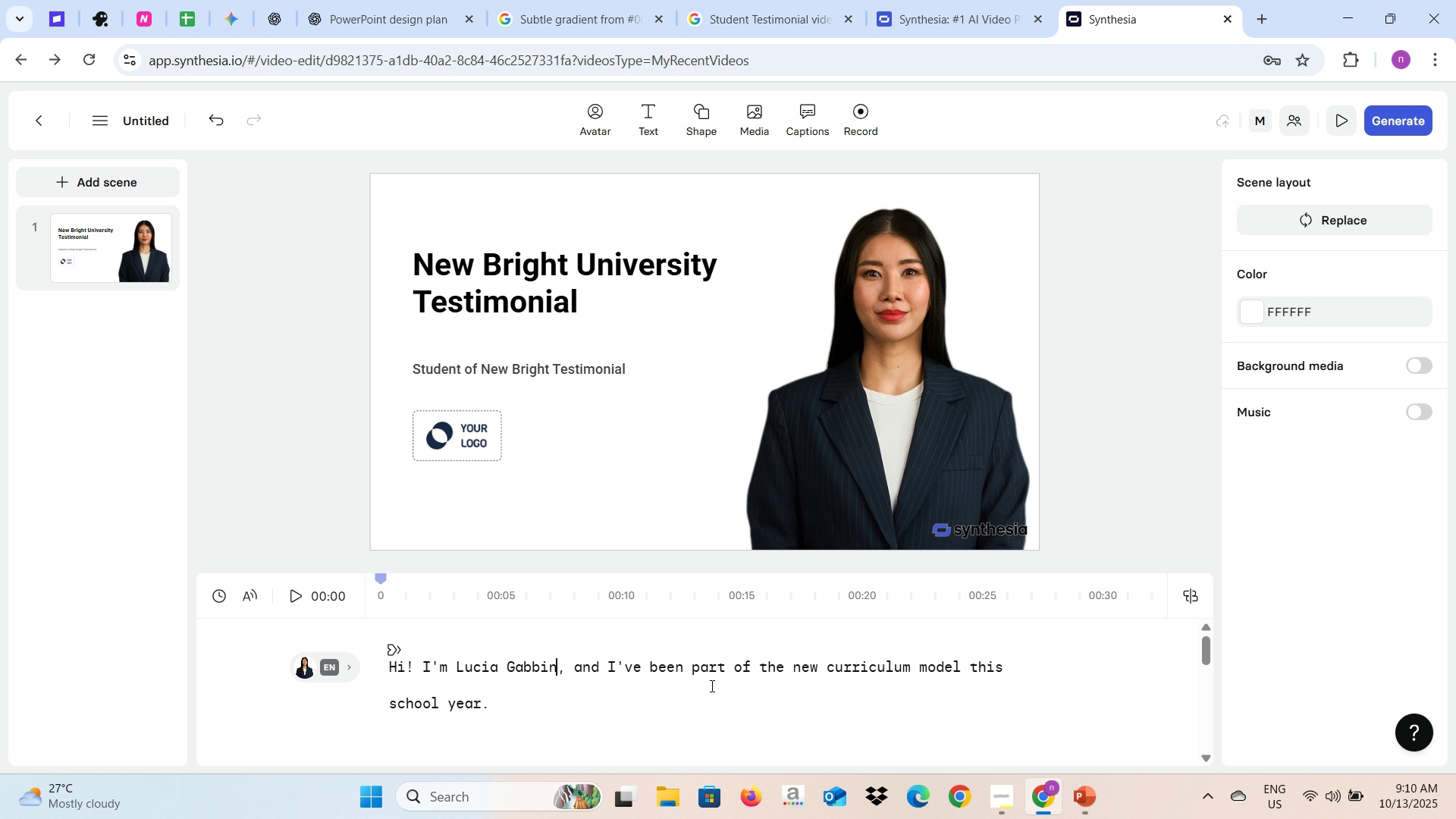 
left_click([721, 683])
 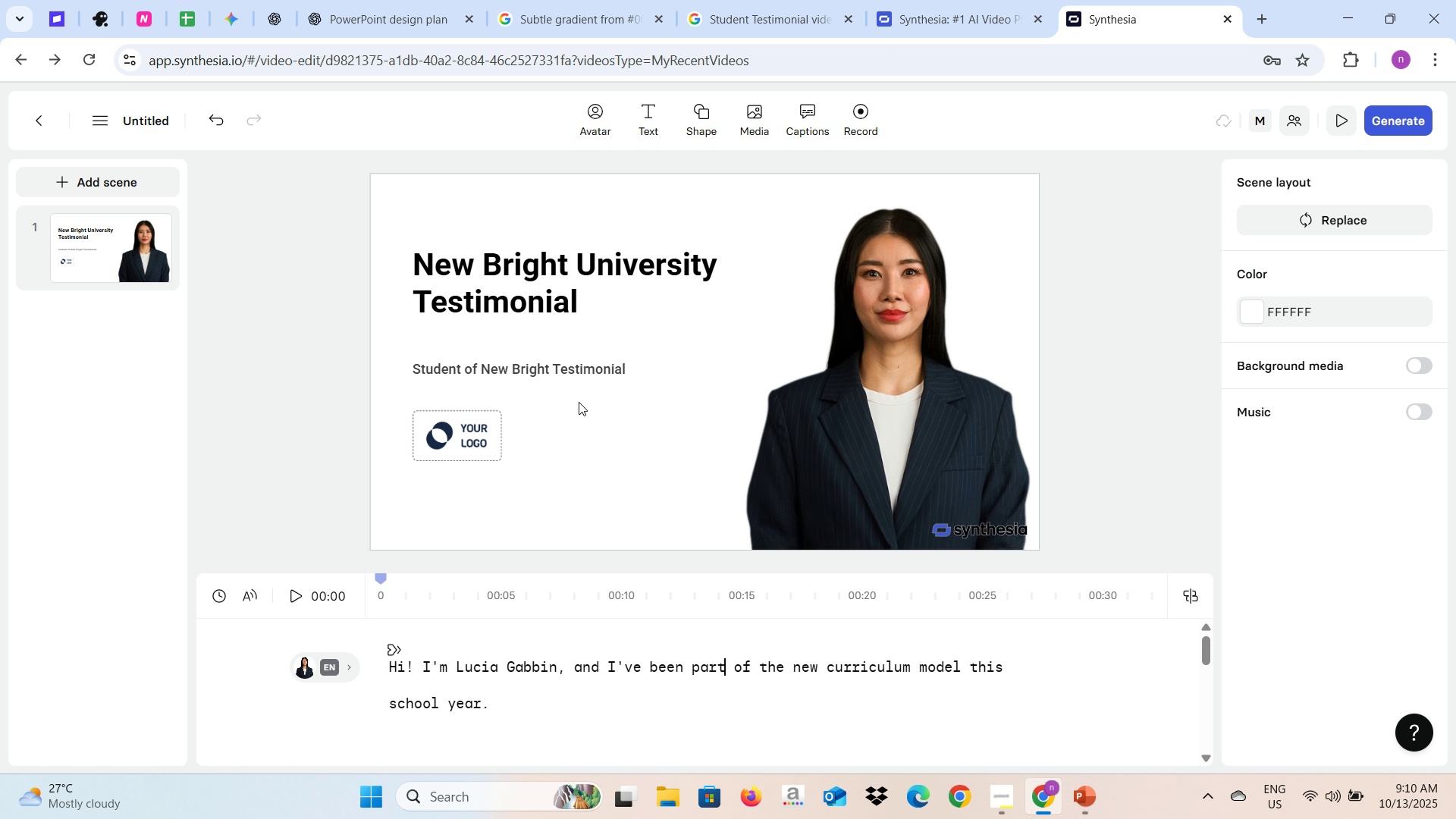 
left_click([489, 441])
 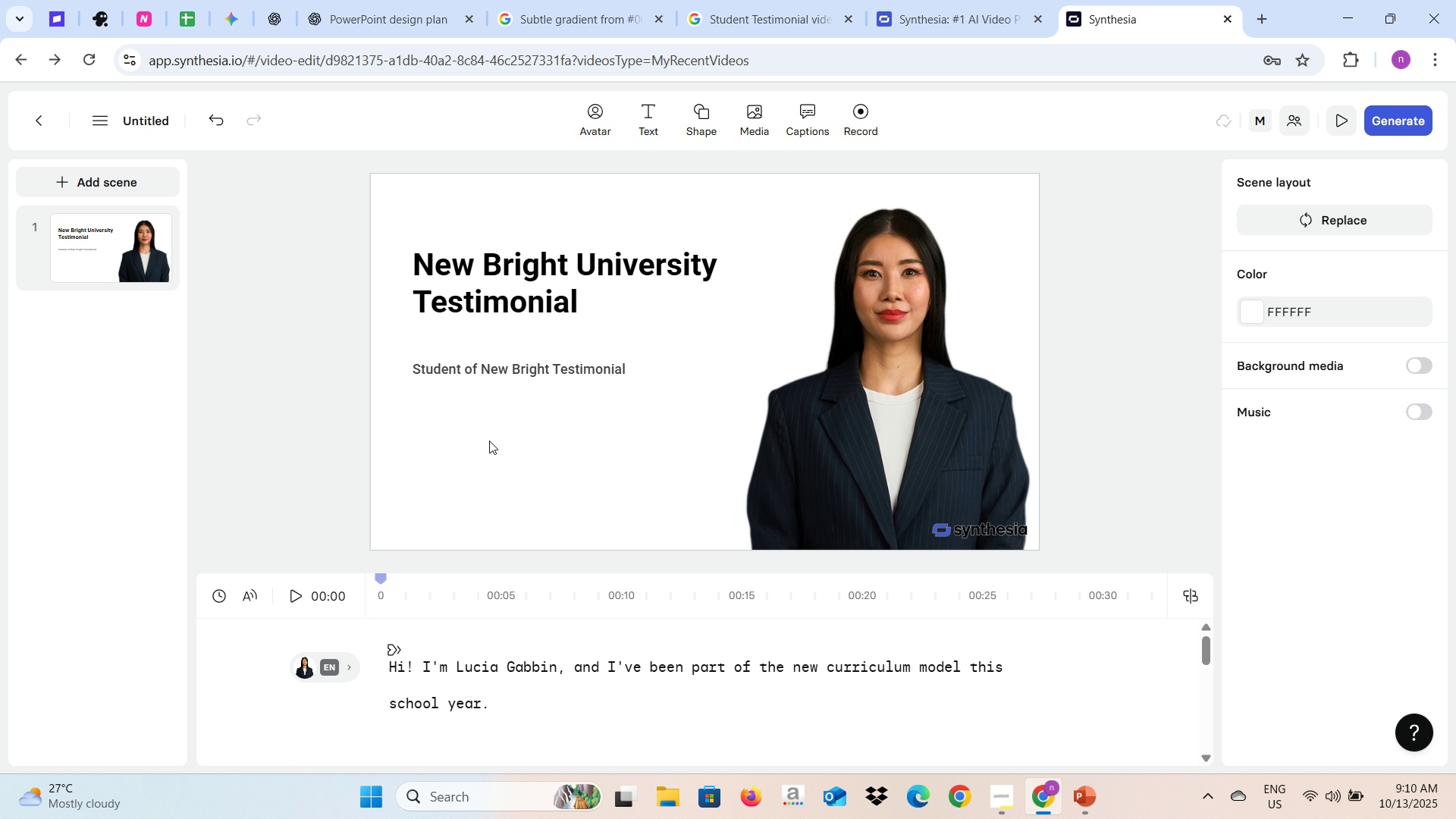 
key(Backspace)
 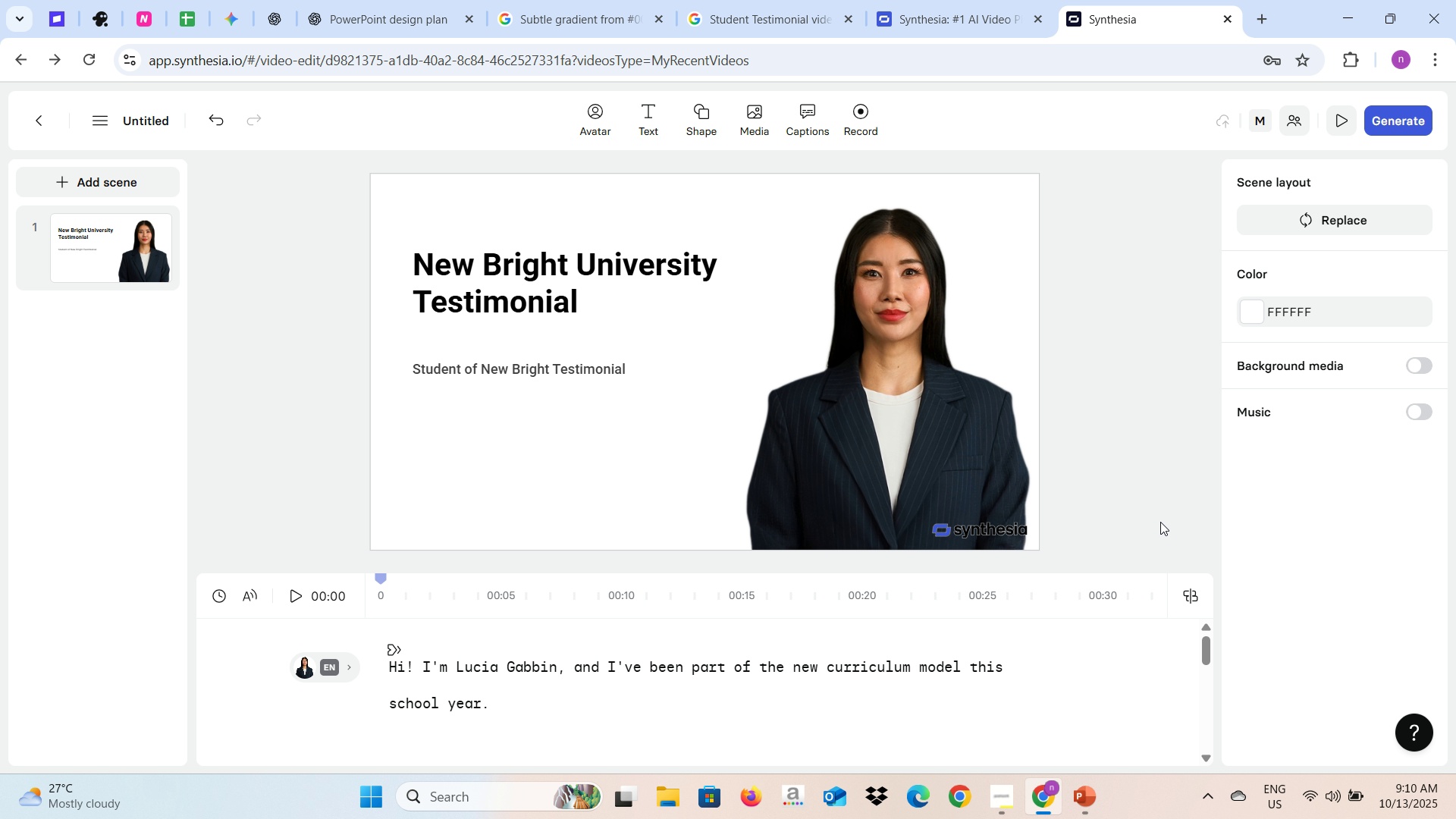 
left_click([1160, 522])
 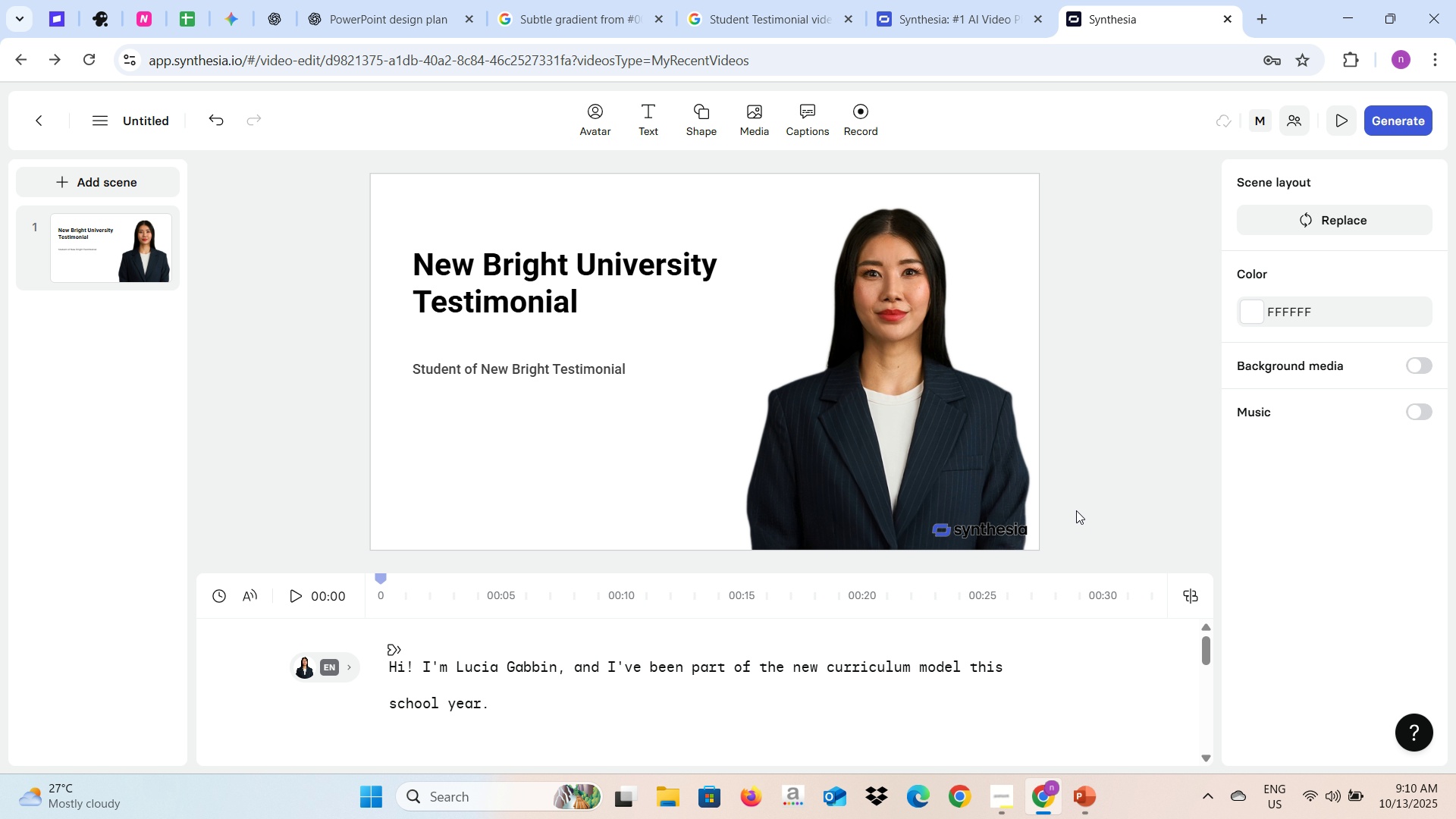 
scroll: coordinate [849, 697], scroll_direction: down, amount: 6.0
 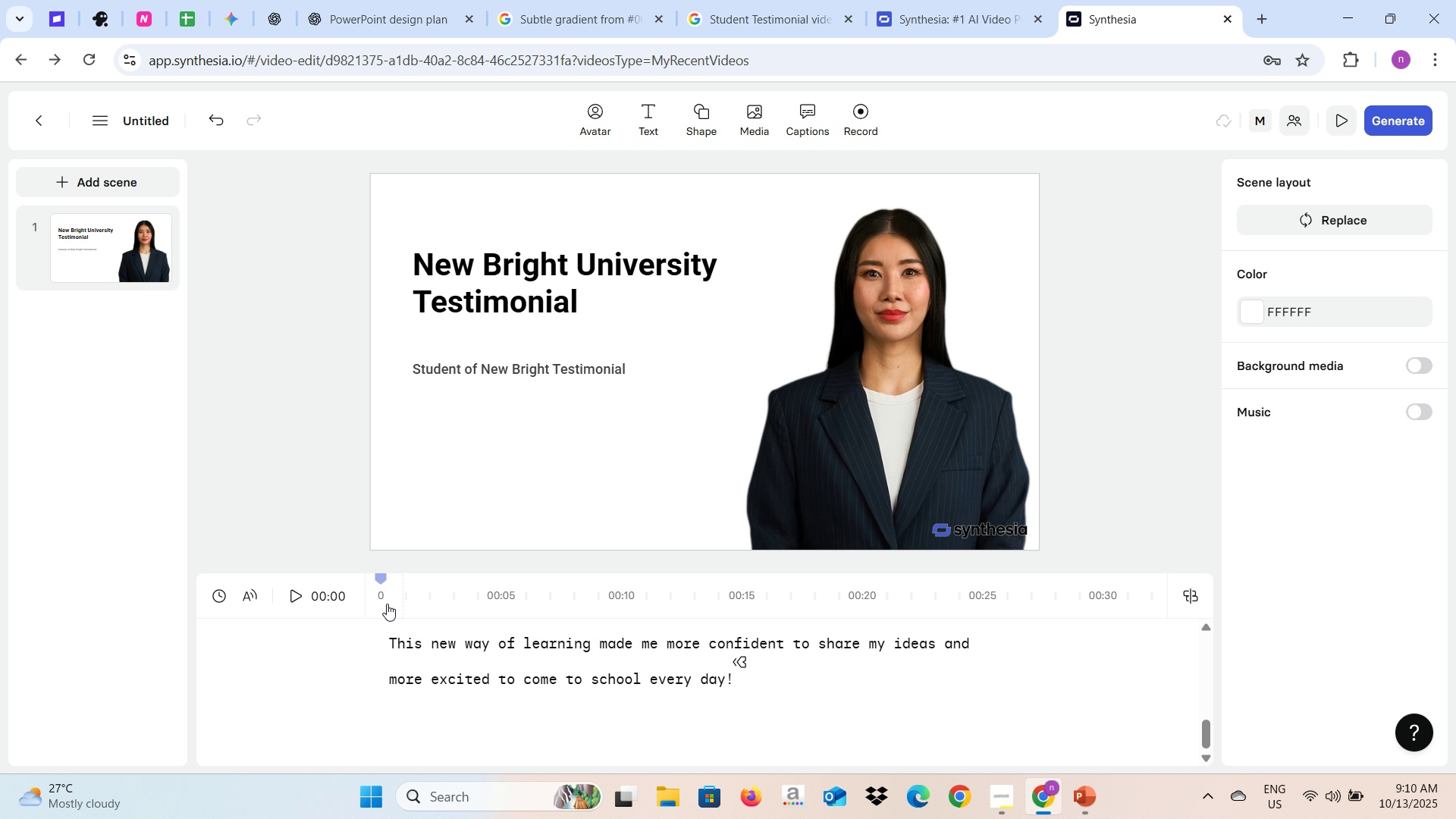 
left_click([297, 597])
 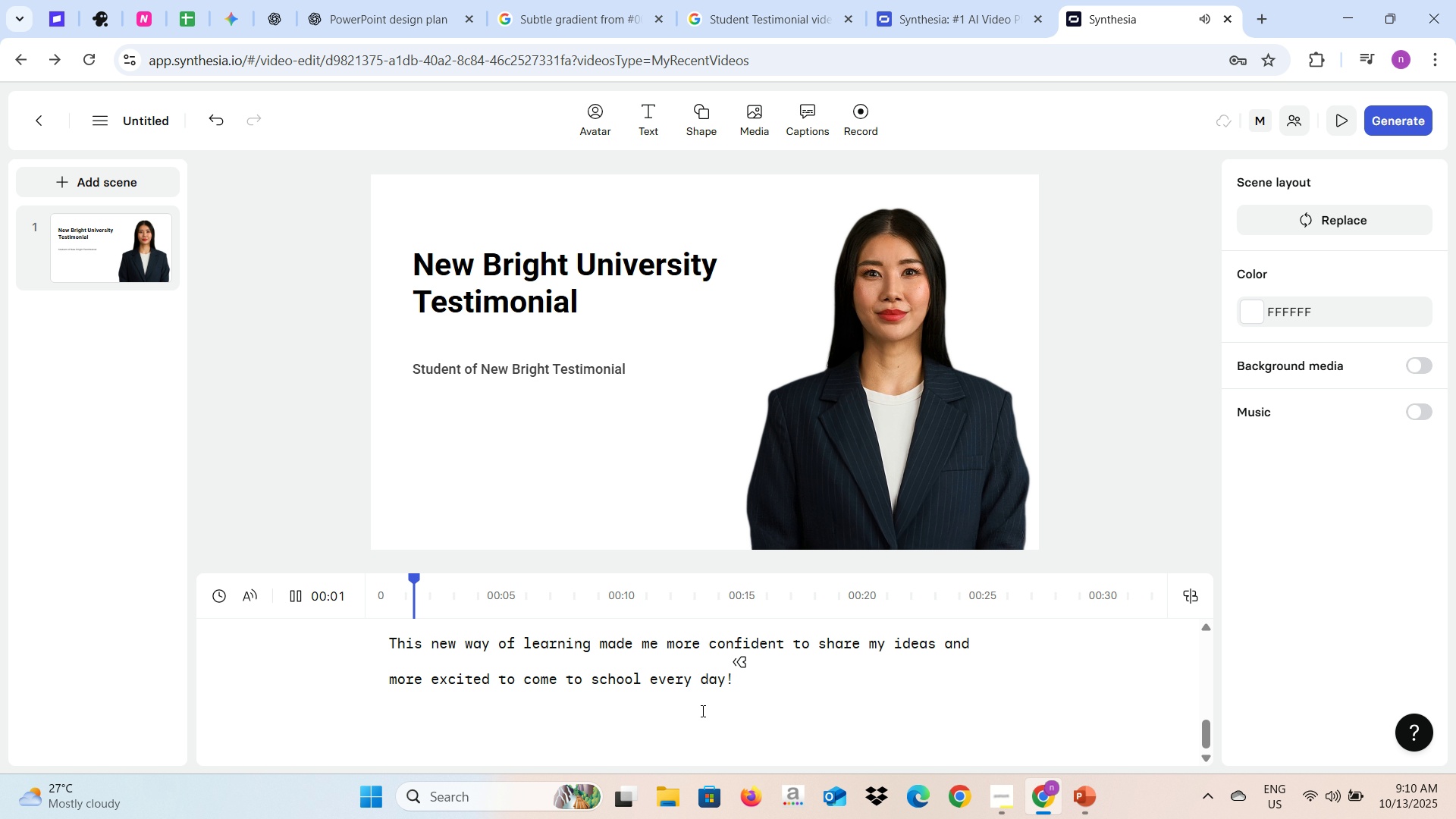 
wait(5.45)
 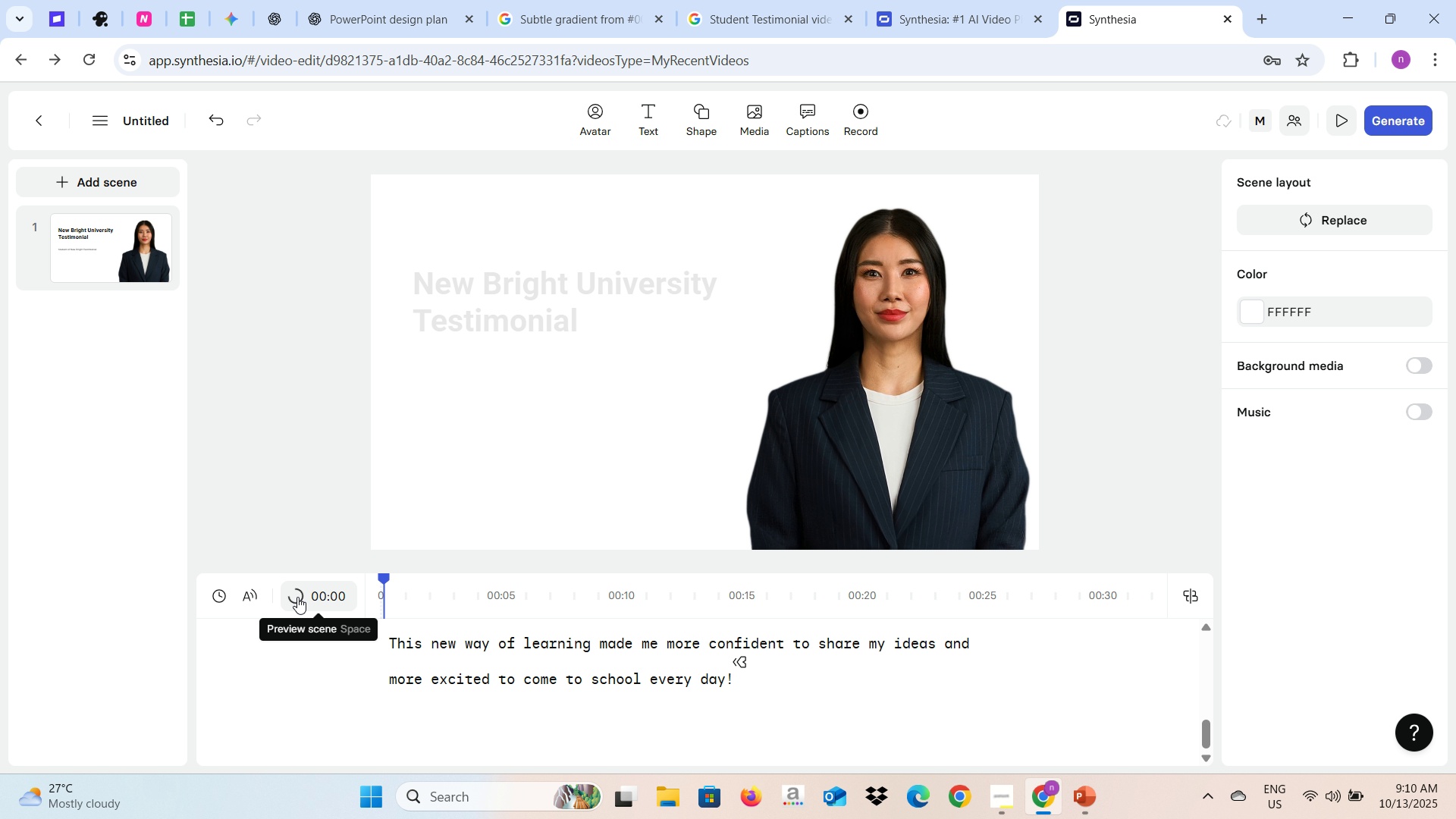 
scroll: coordinate [686, 689], scroll_direction: up, amount: 6.0
 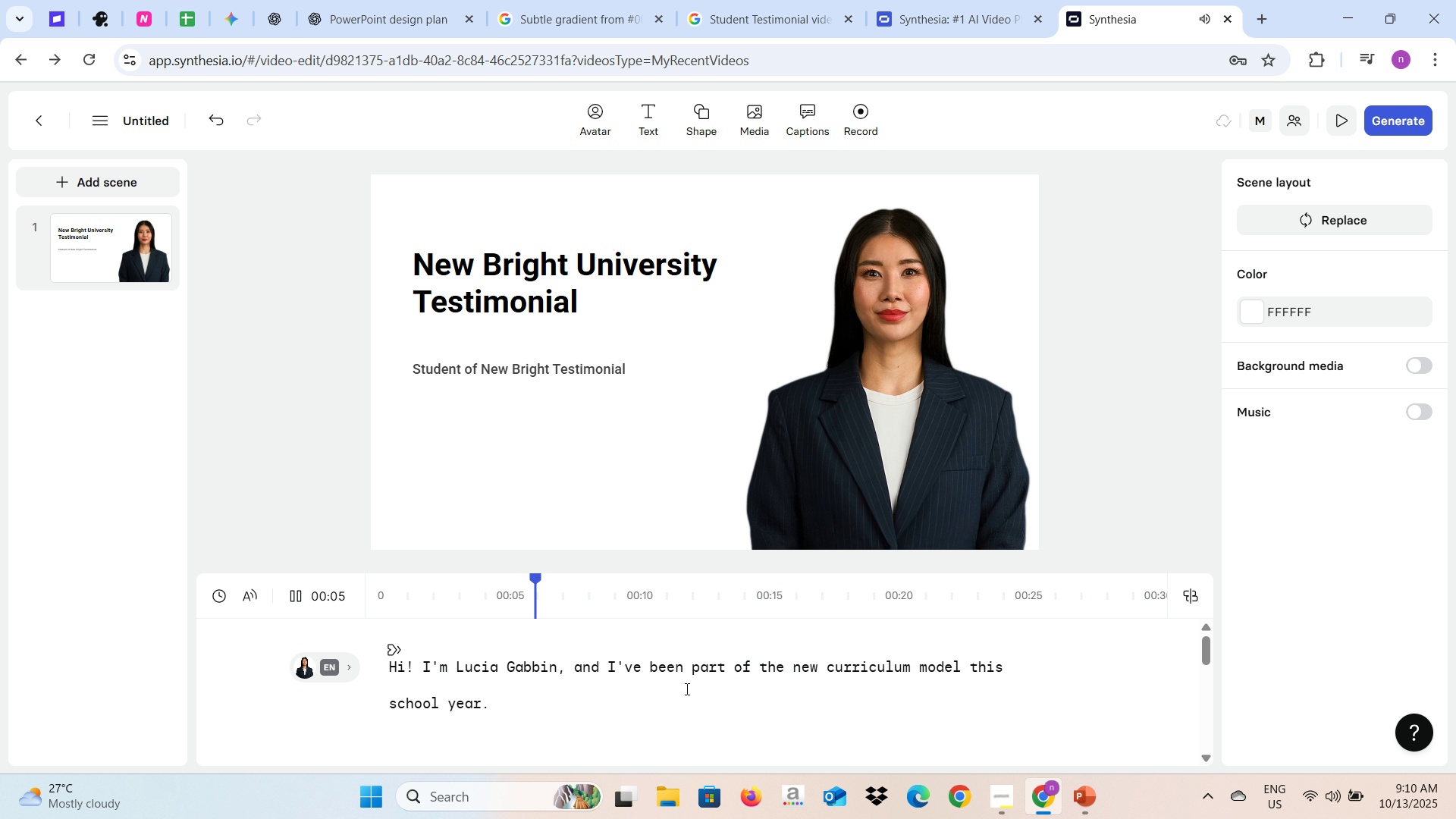 
scroll: coordinate [686, 689], scroll_direction: down, amount: 2.0
 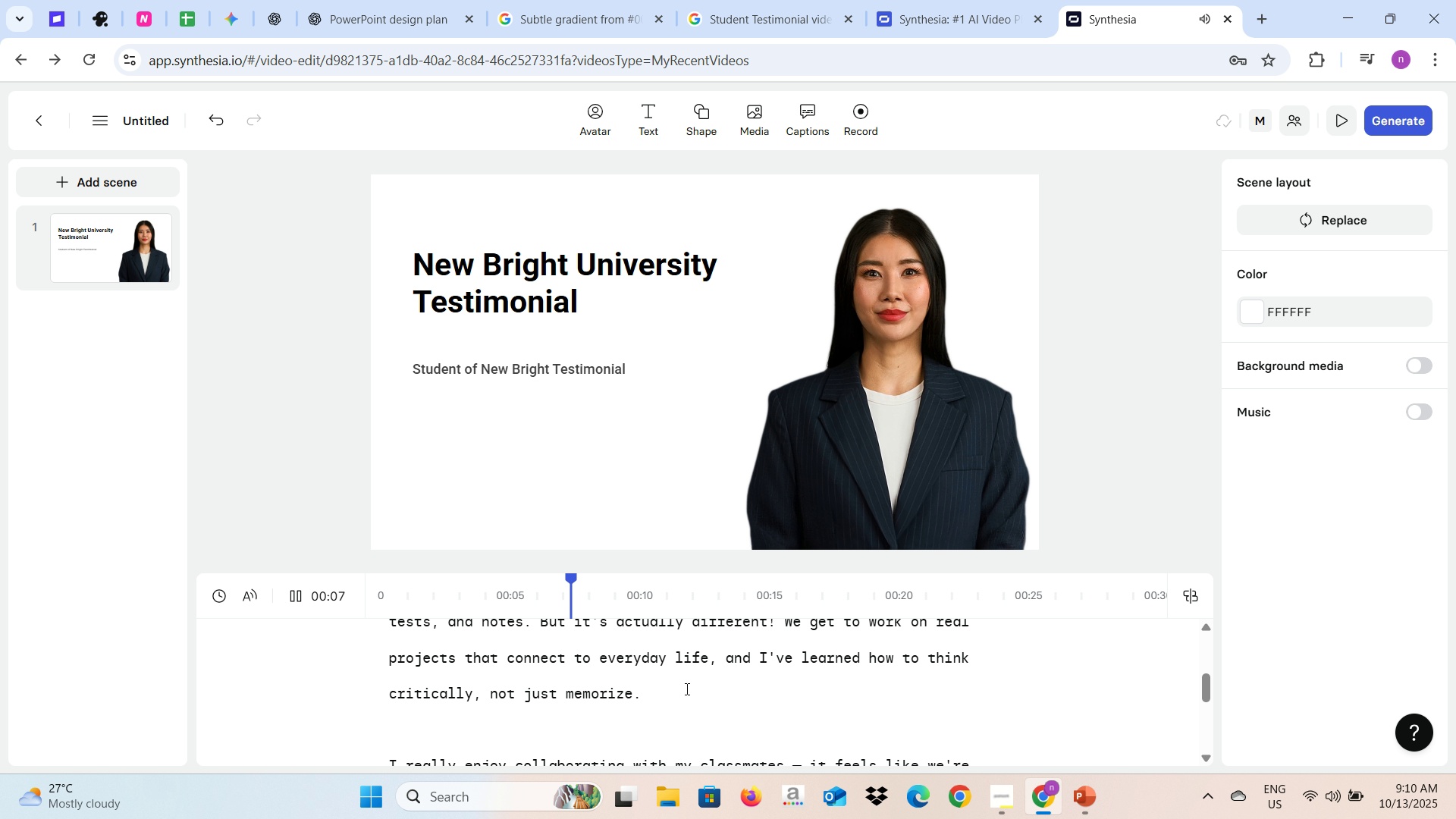 
scroll: coordinate [686, 689], scroll_direction: up, amount: 1.0
 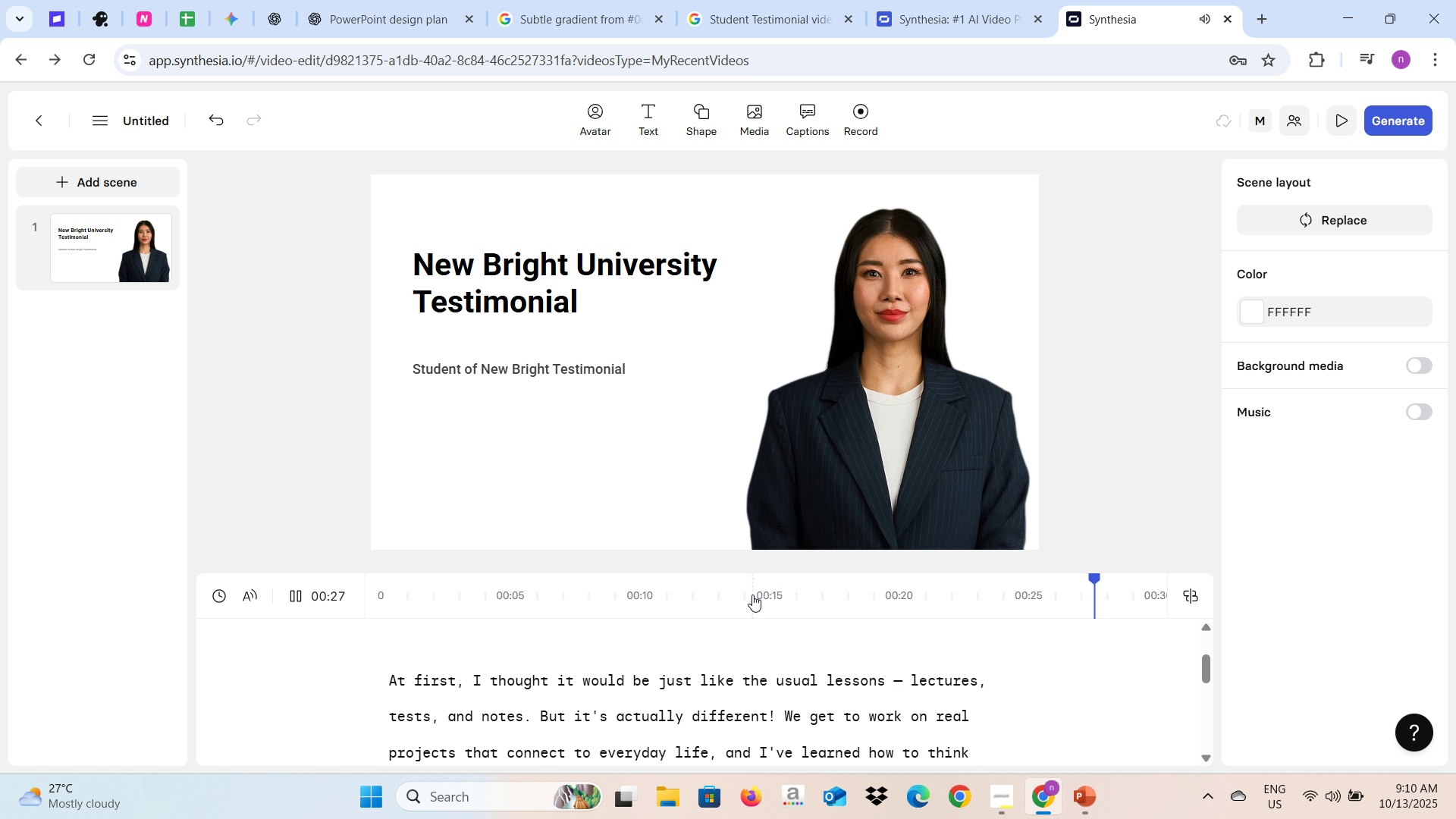 
wait(24.95)
 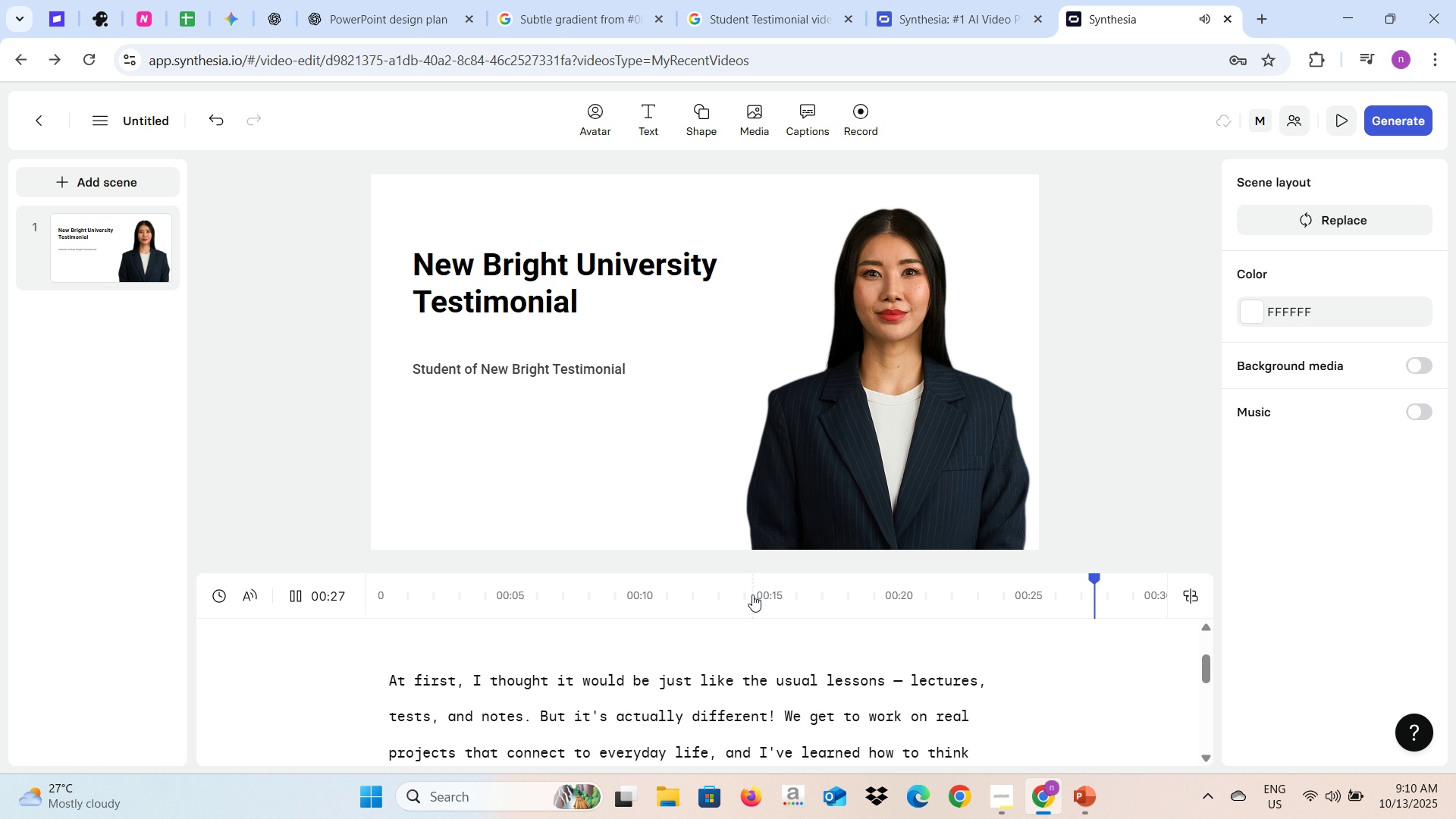 
left_click([154, 129])
 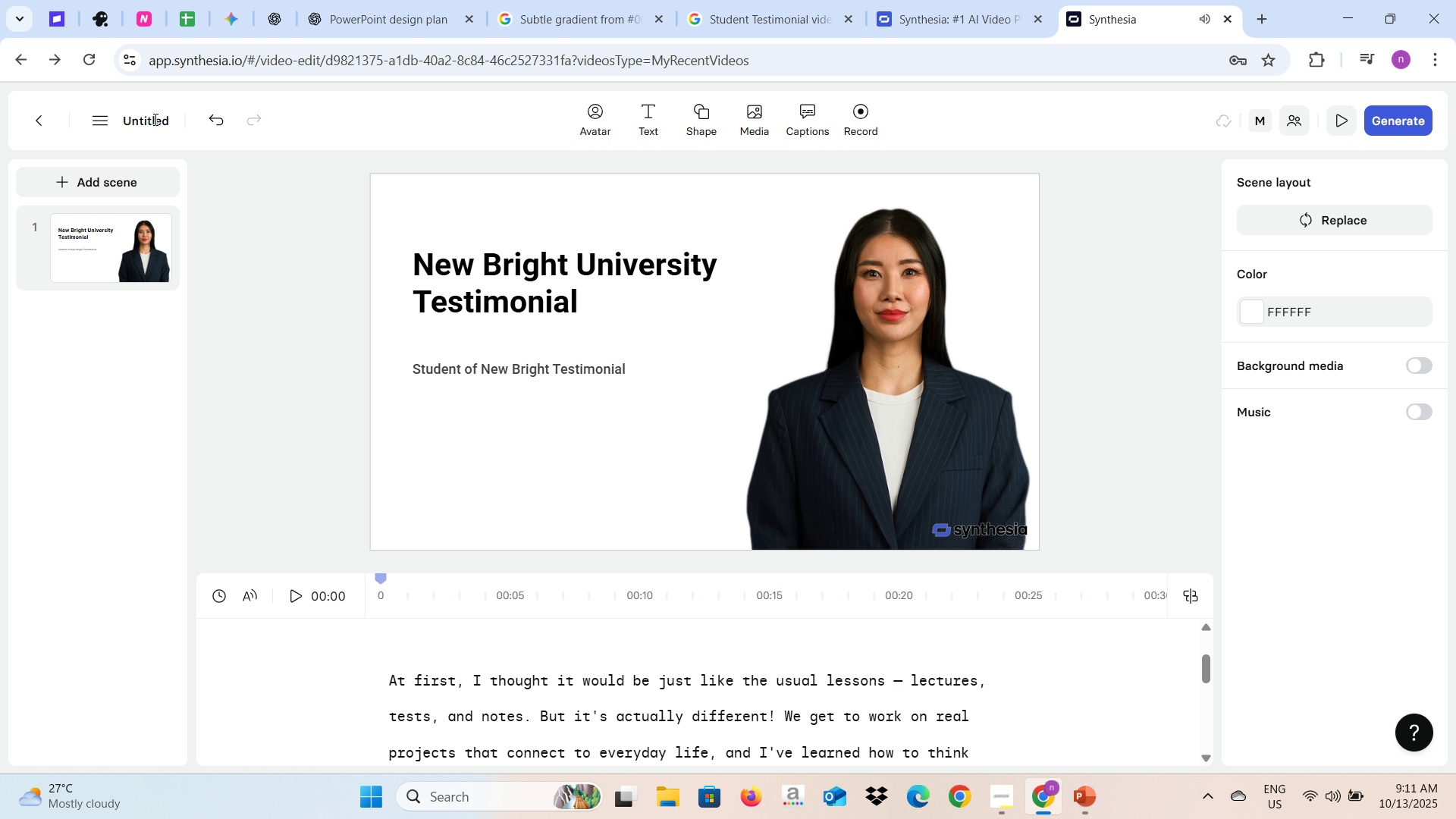 
left_click([154, 119])
 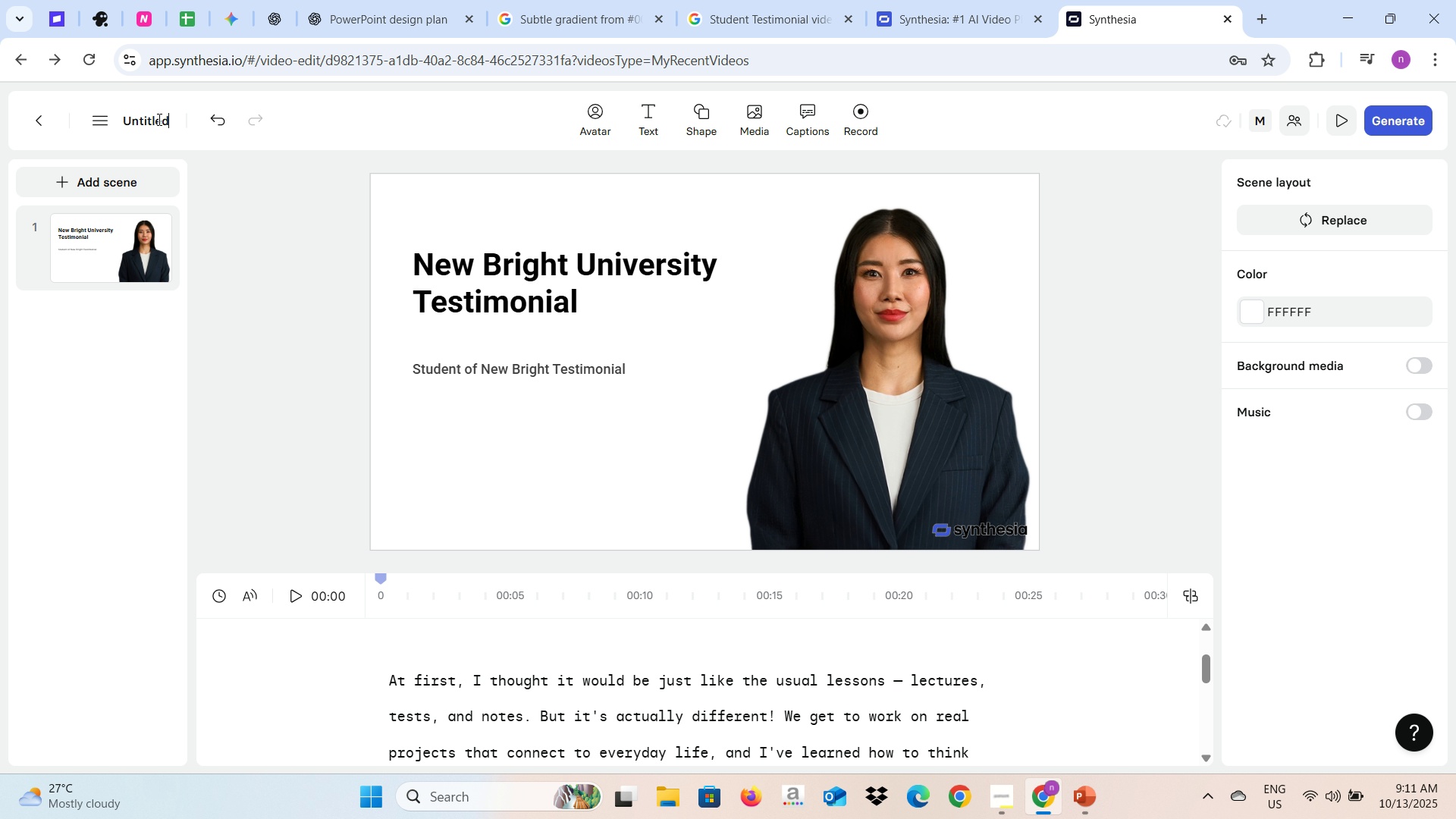 
key(Control+A)
 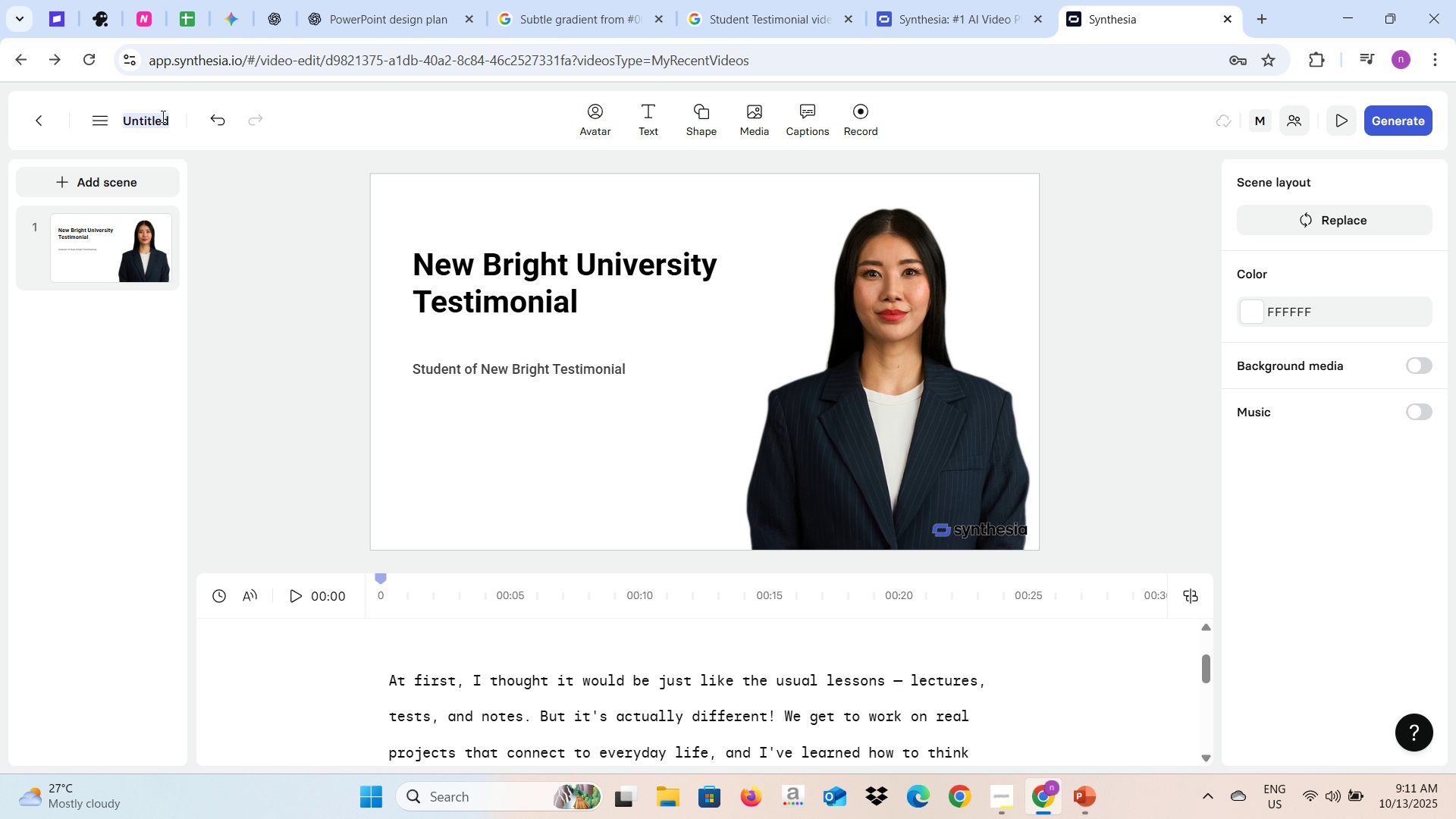 
type(Lucia Testimony)
 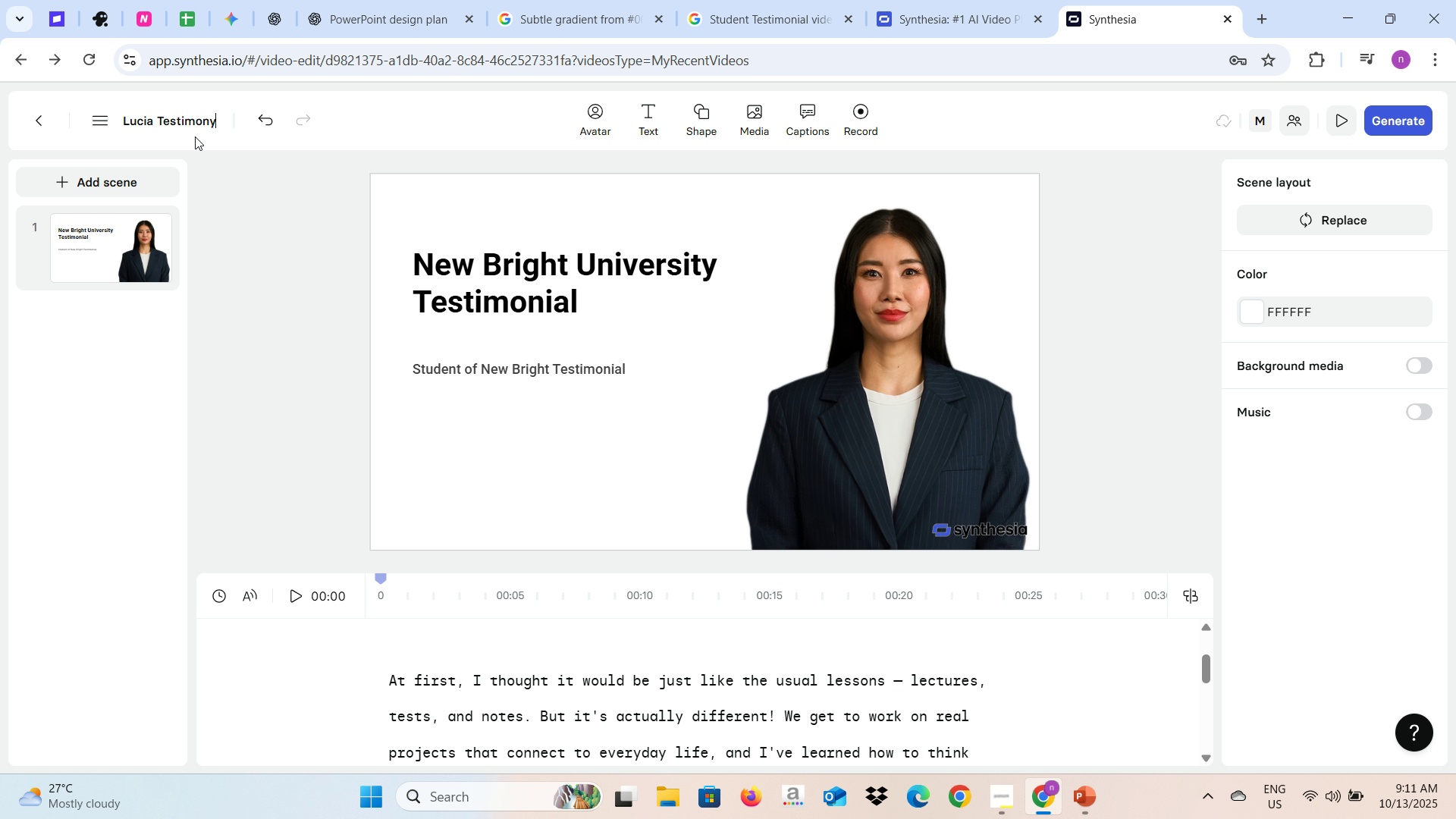 
left_click([228, 218])
 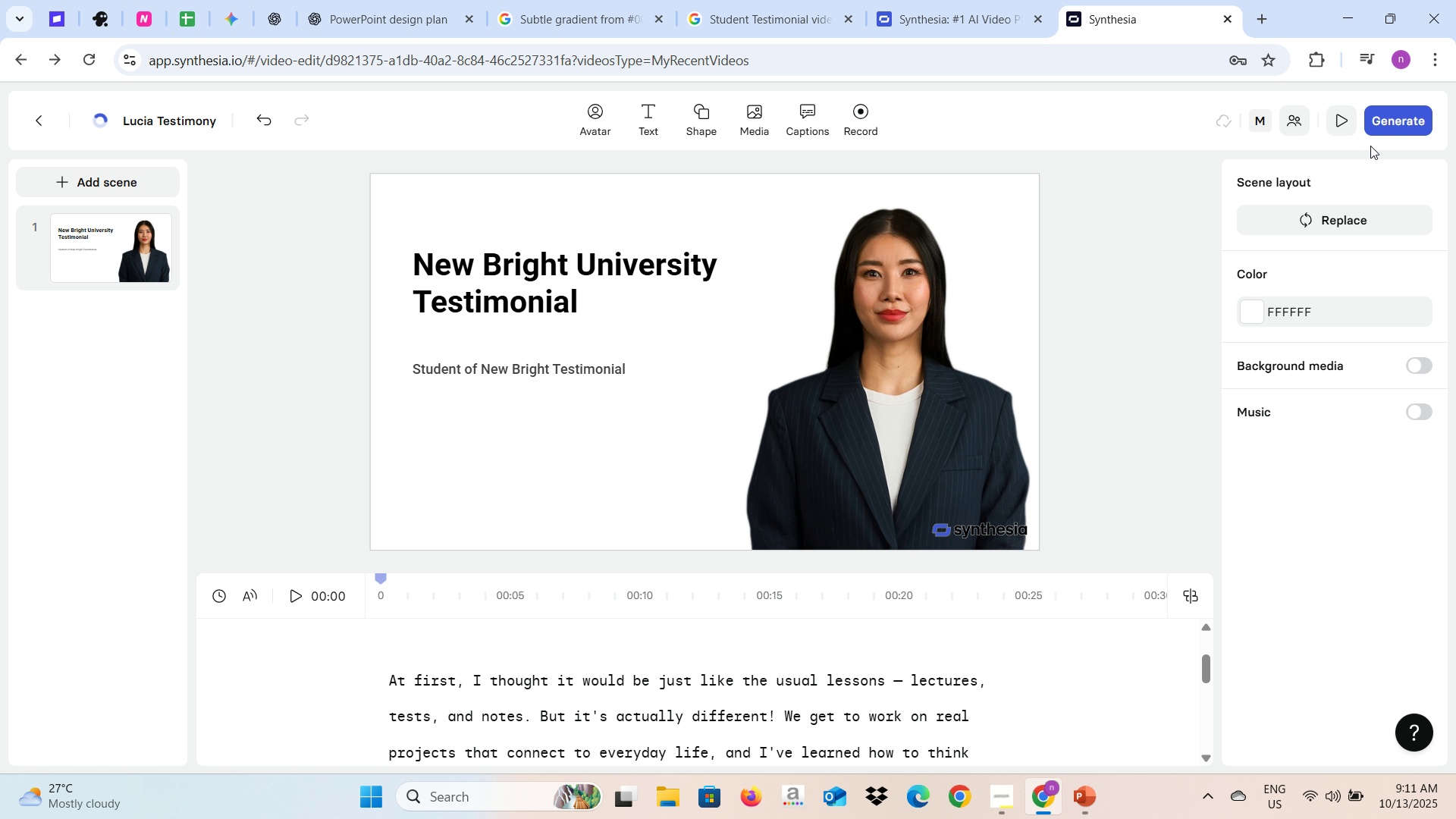 
left_click([1342, 124])
 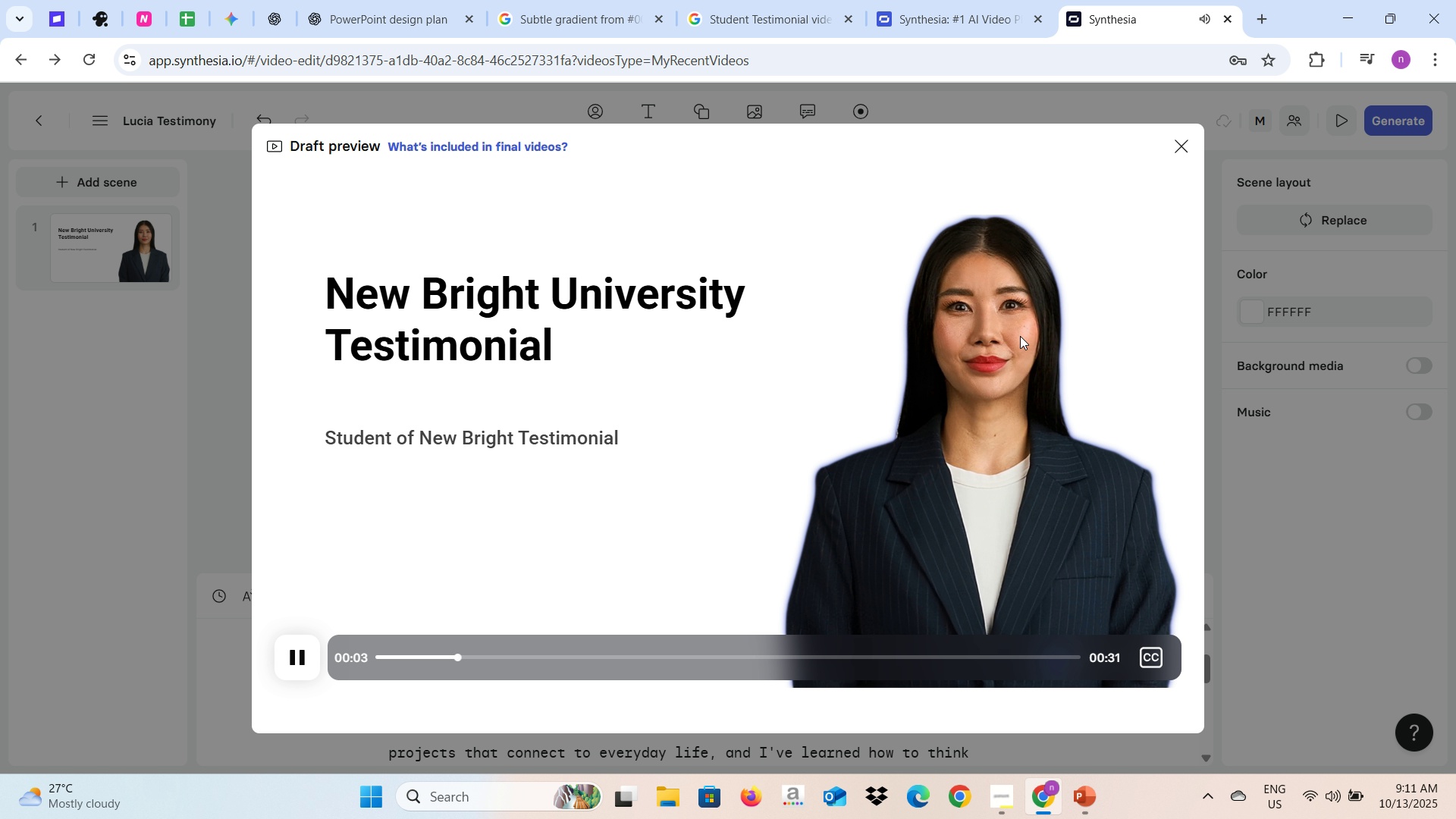 
wait(8.67)
 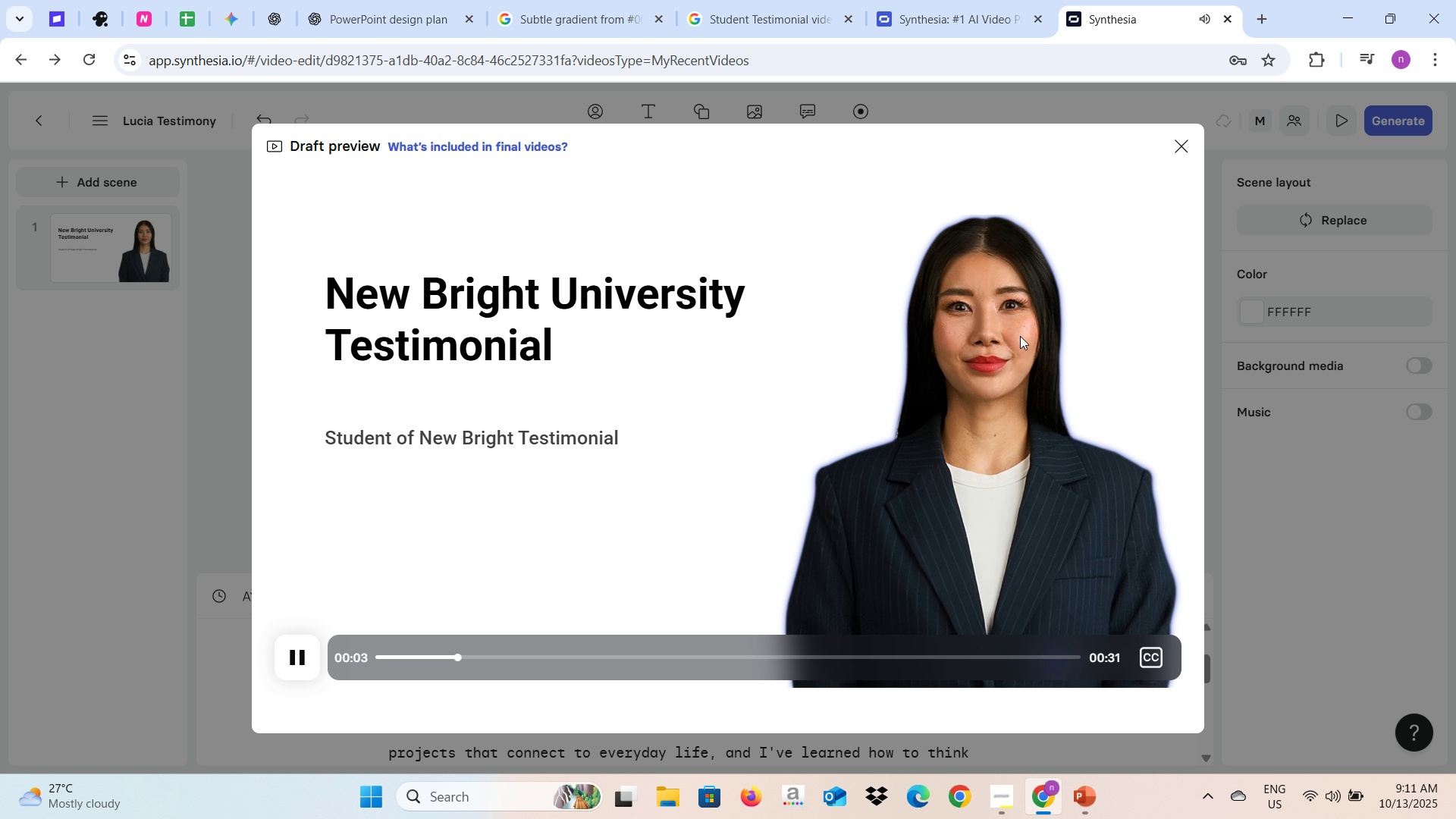 
left_click([1174, 152])
 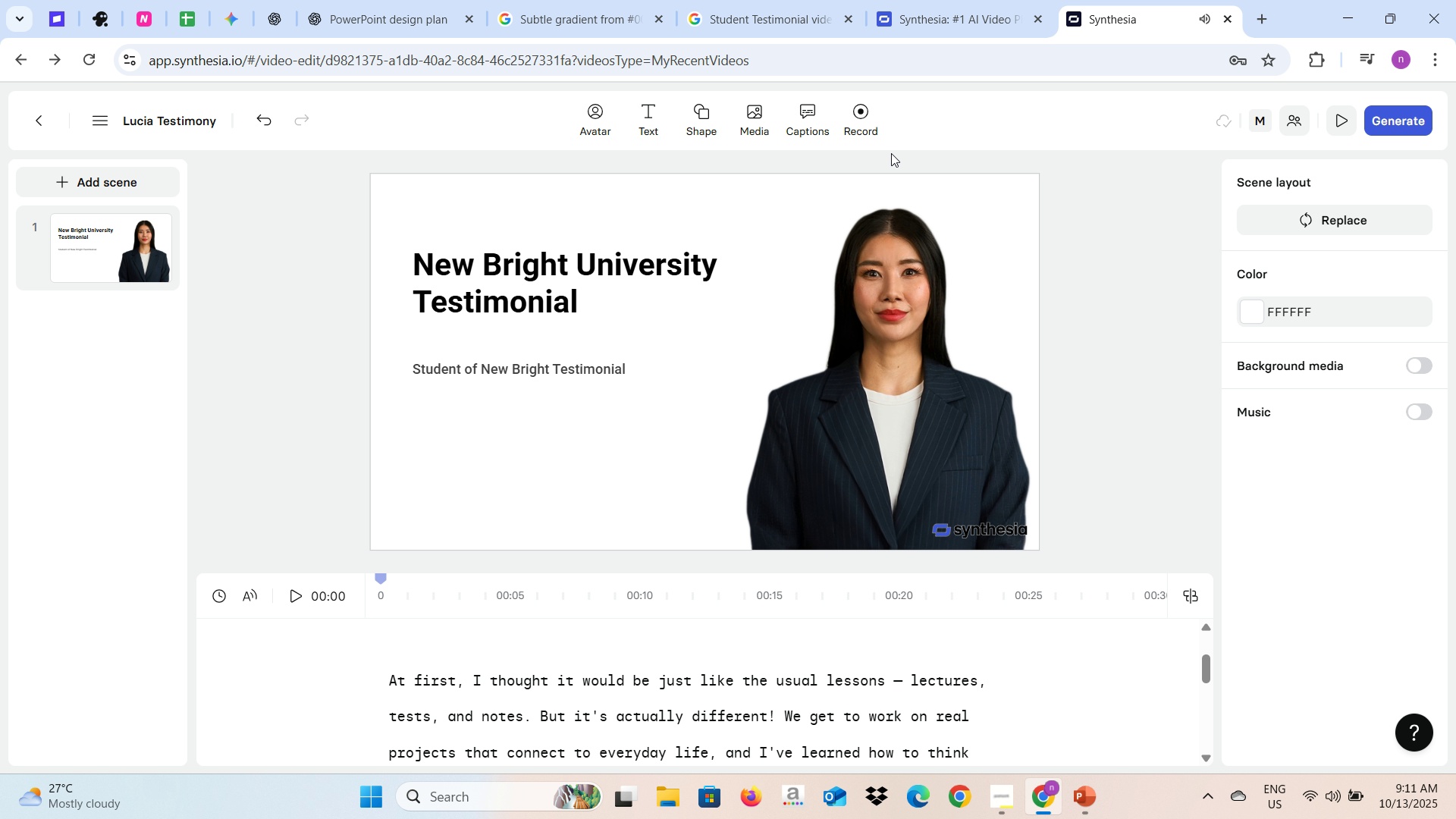 
left_click([1113, 253])
 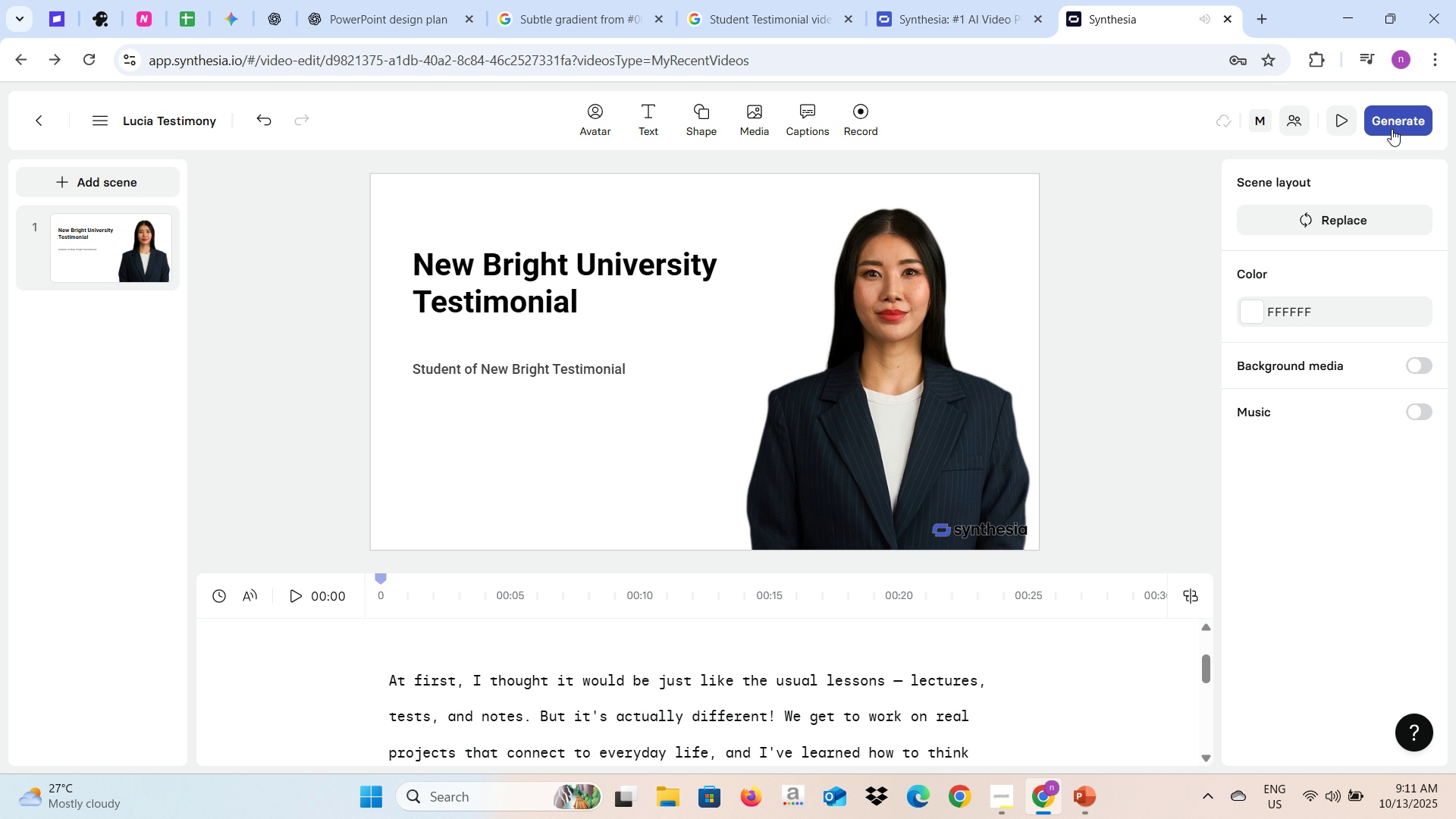 
left_click([1392, 129])